 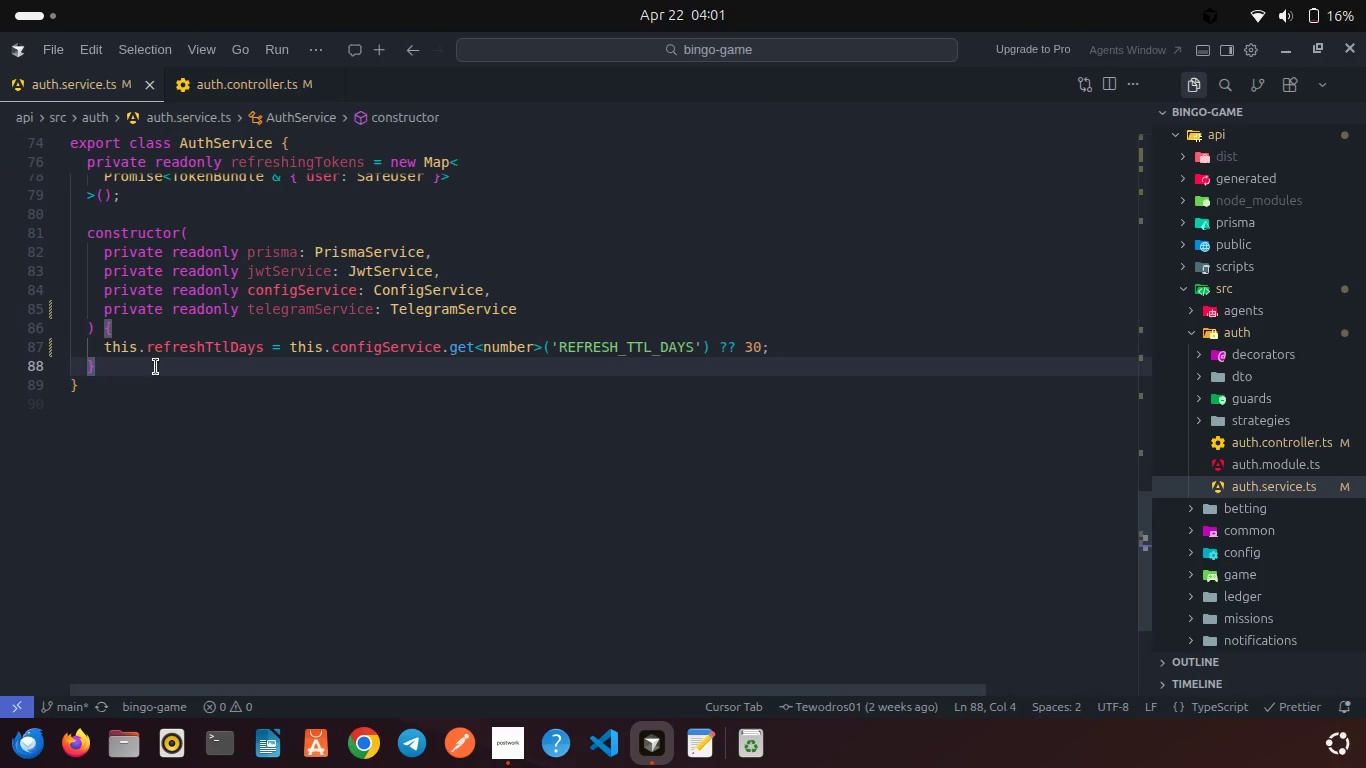 
scroll: coordinate [156, 367], scroll_direction: up, amount: 18.0
 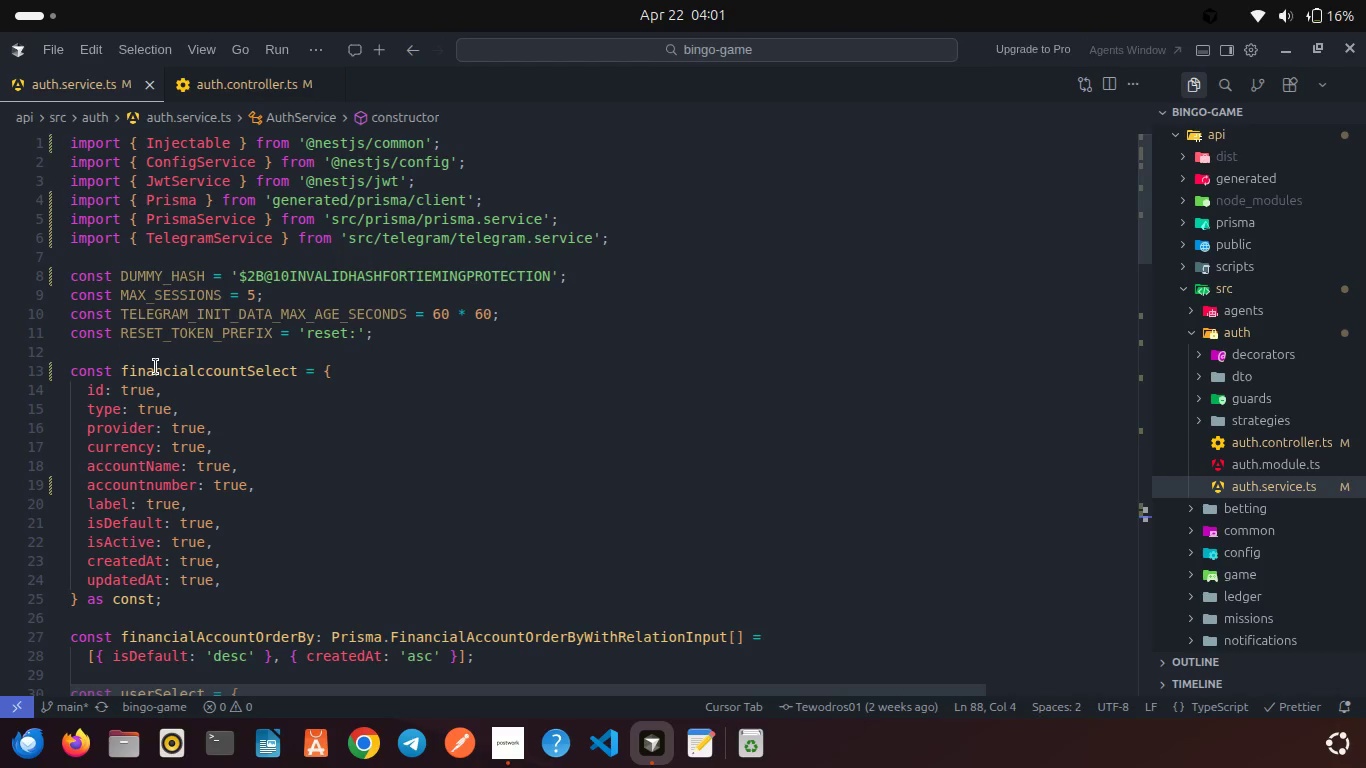 
wait(17.24)
 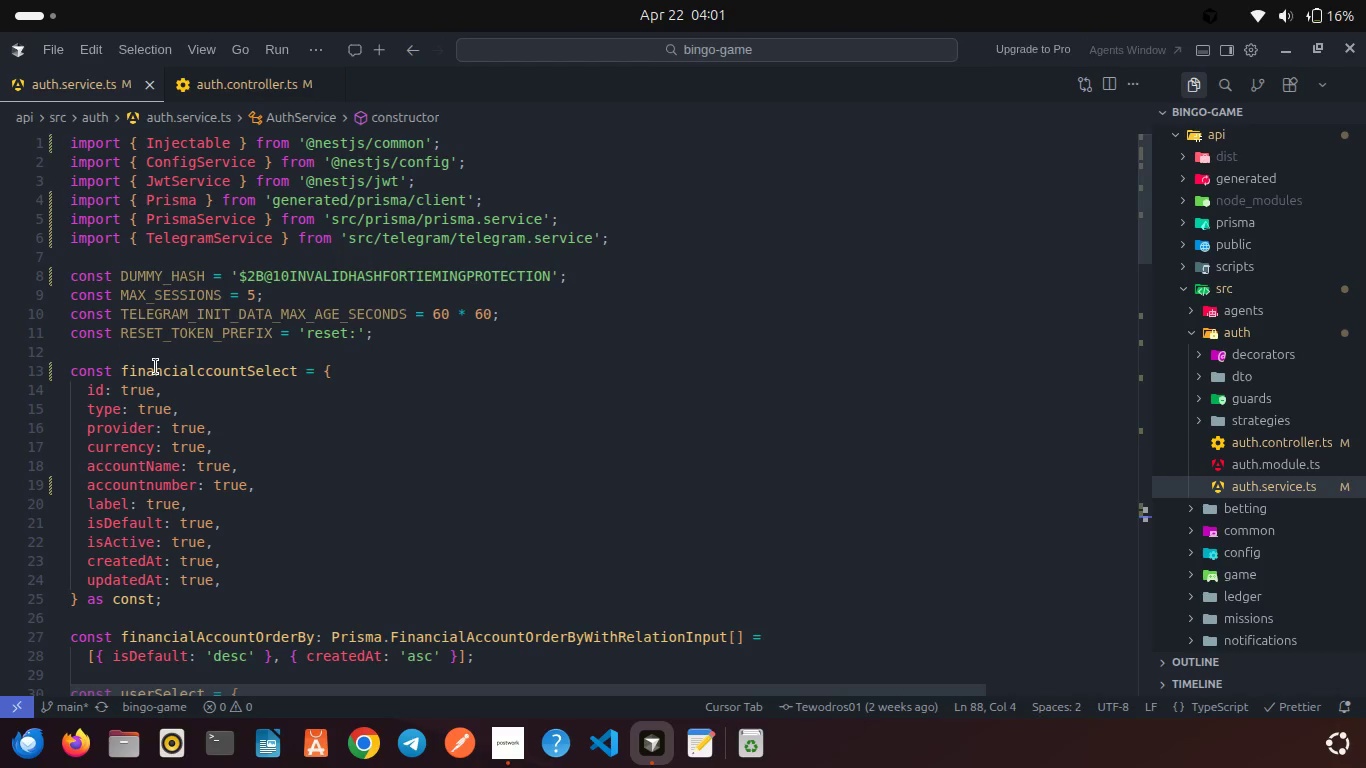 
scroll: coordinate [299, 410], scroll_direction: down, amount: 3.0
 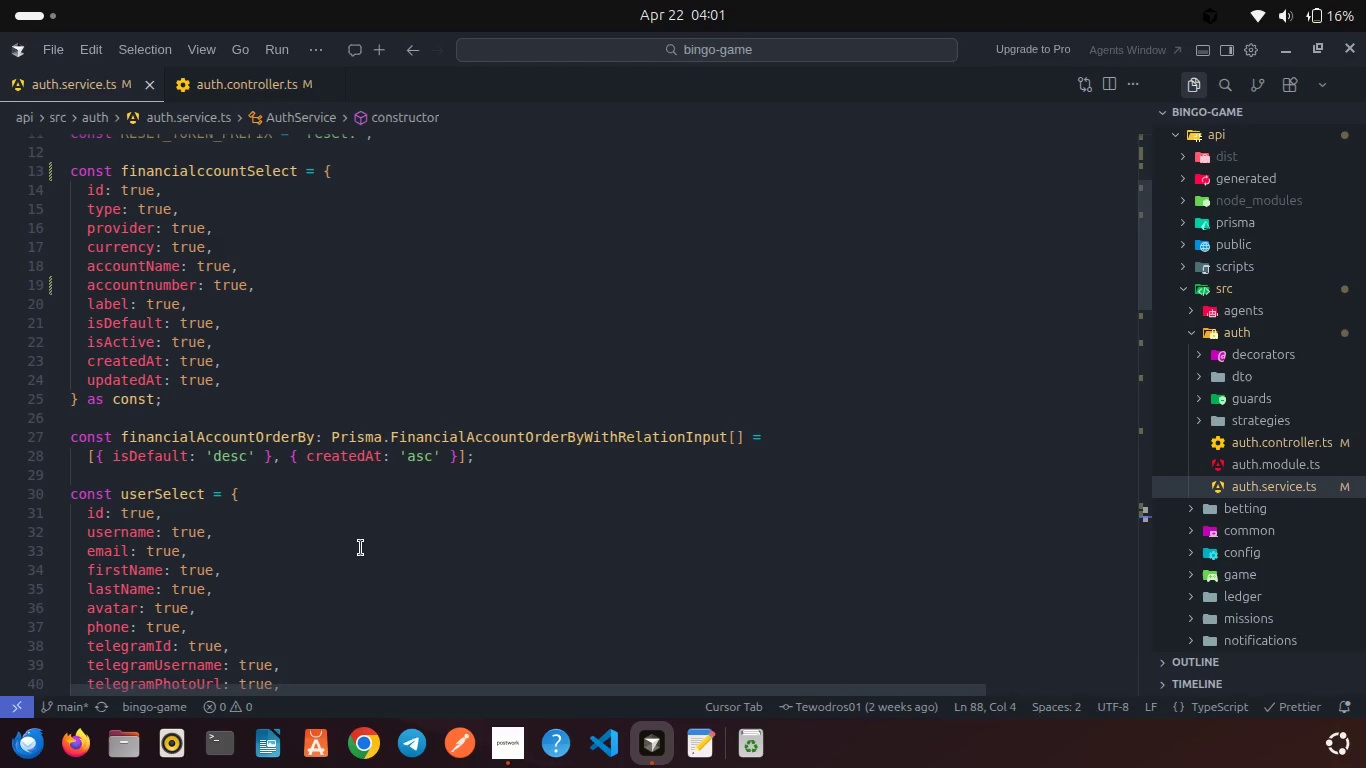 
wait(7.48)
 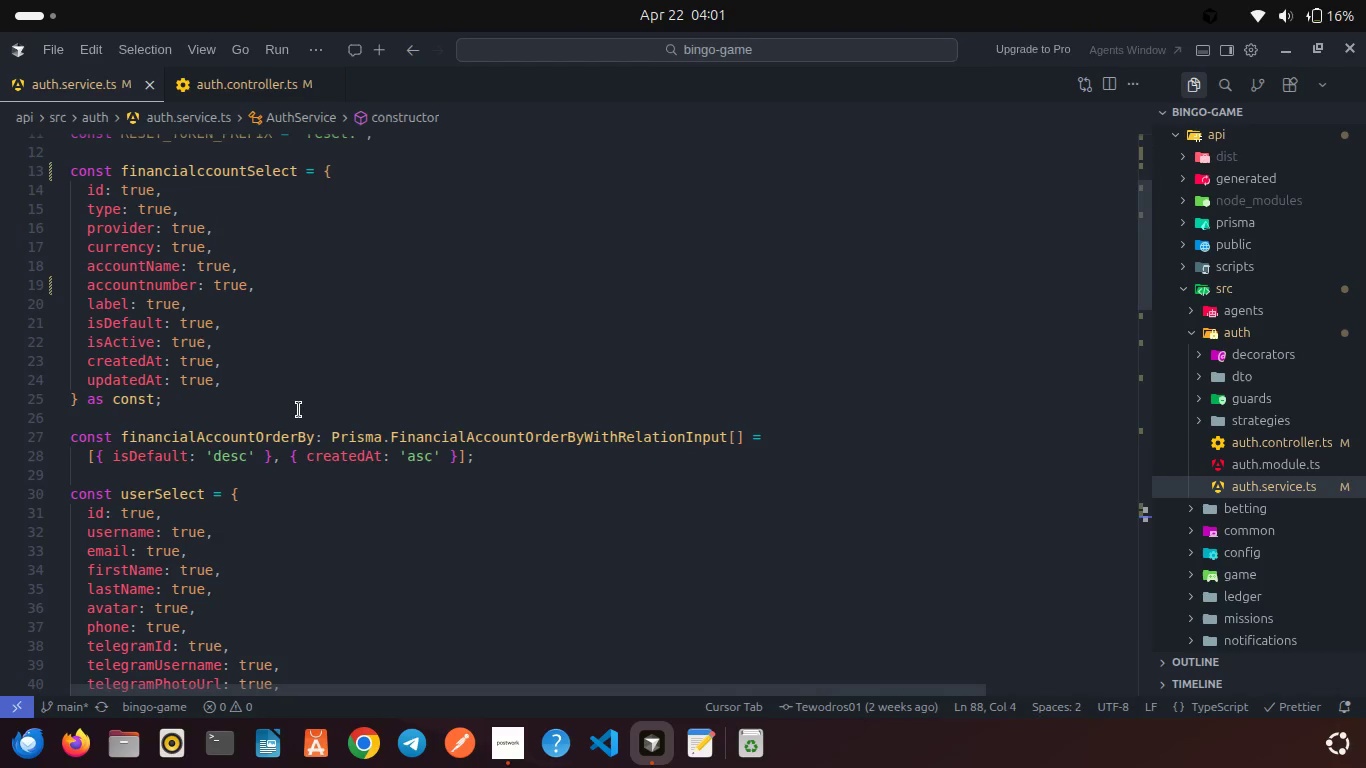 
scroll: coordinate [361, 548], scroll_direction: down, amount: 1.0
 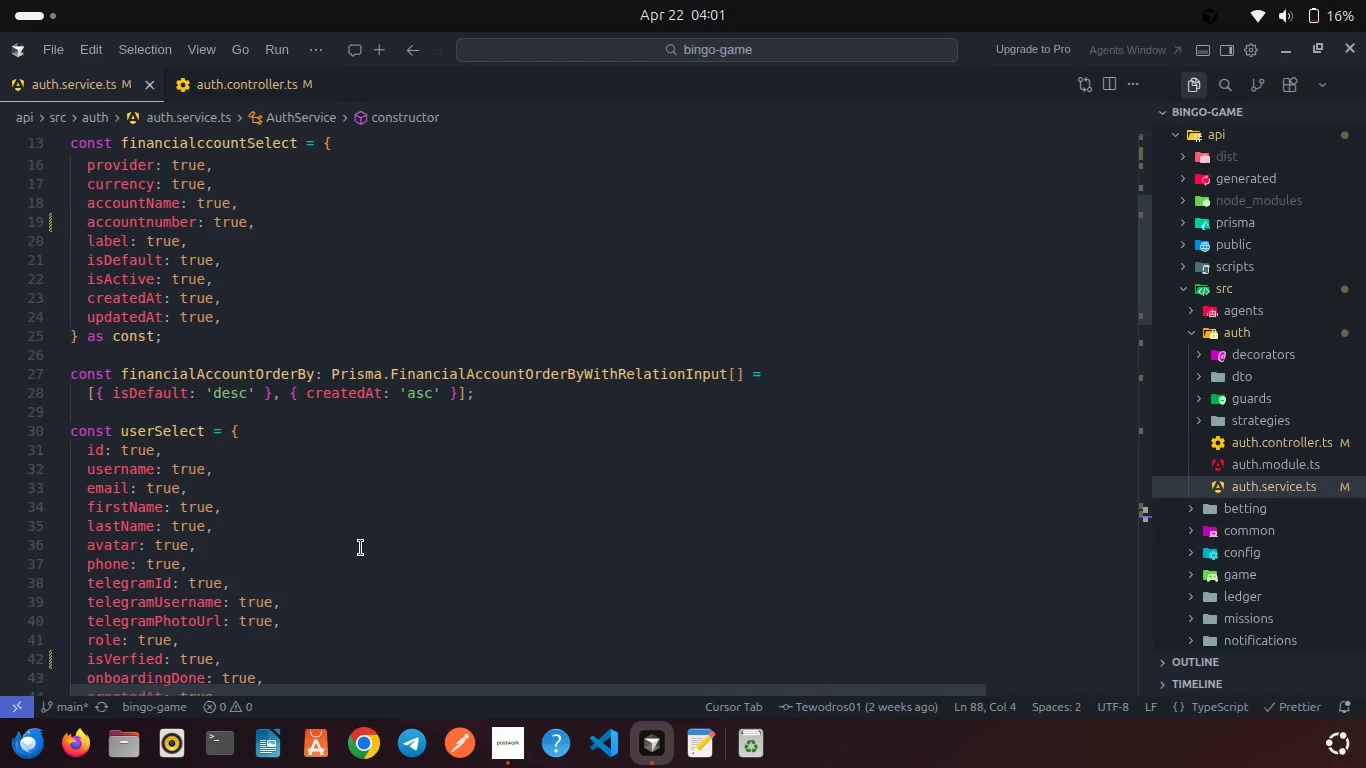 
wait(6.75)
 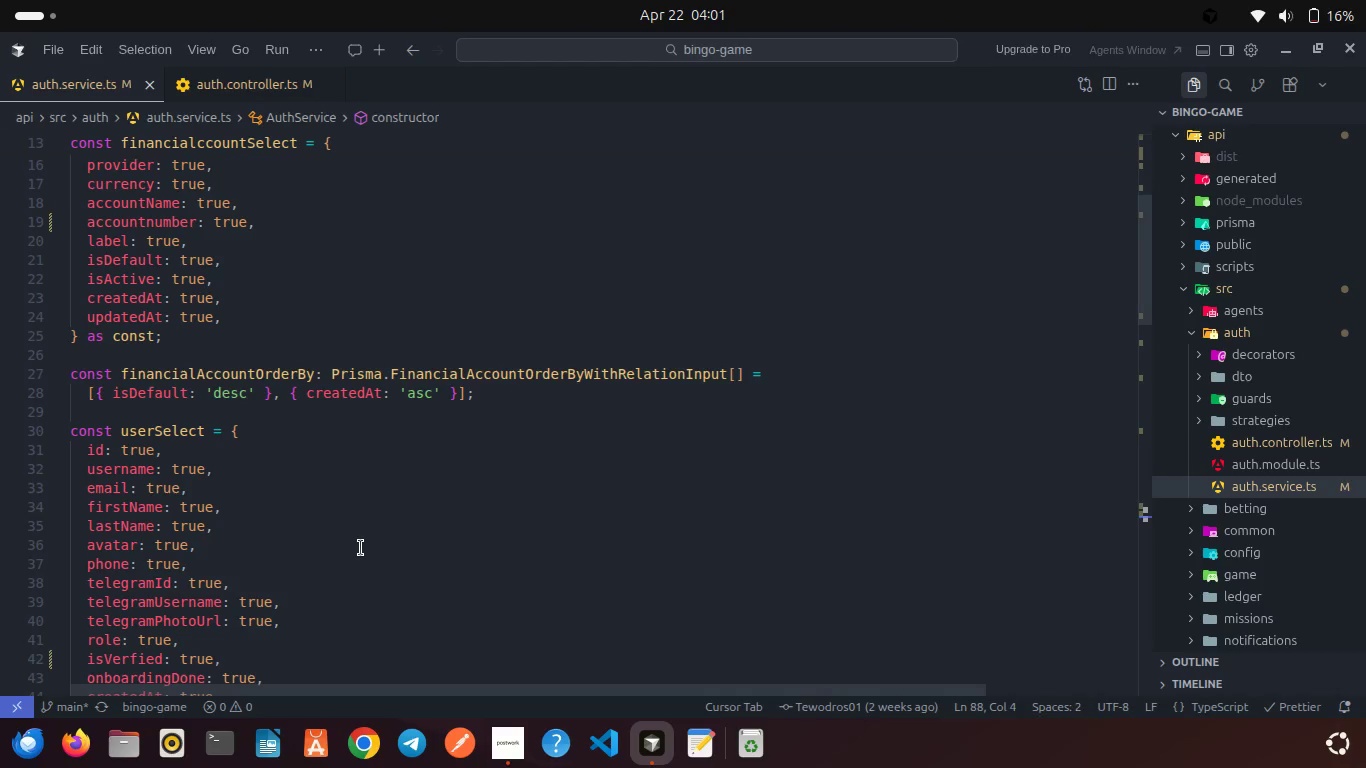 
scroll: coordinate [360, 547], scroll_direction: down, amount: 1.0
 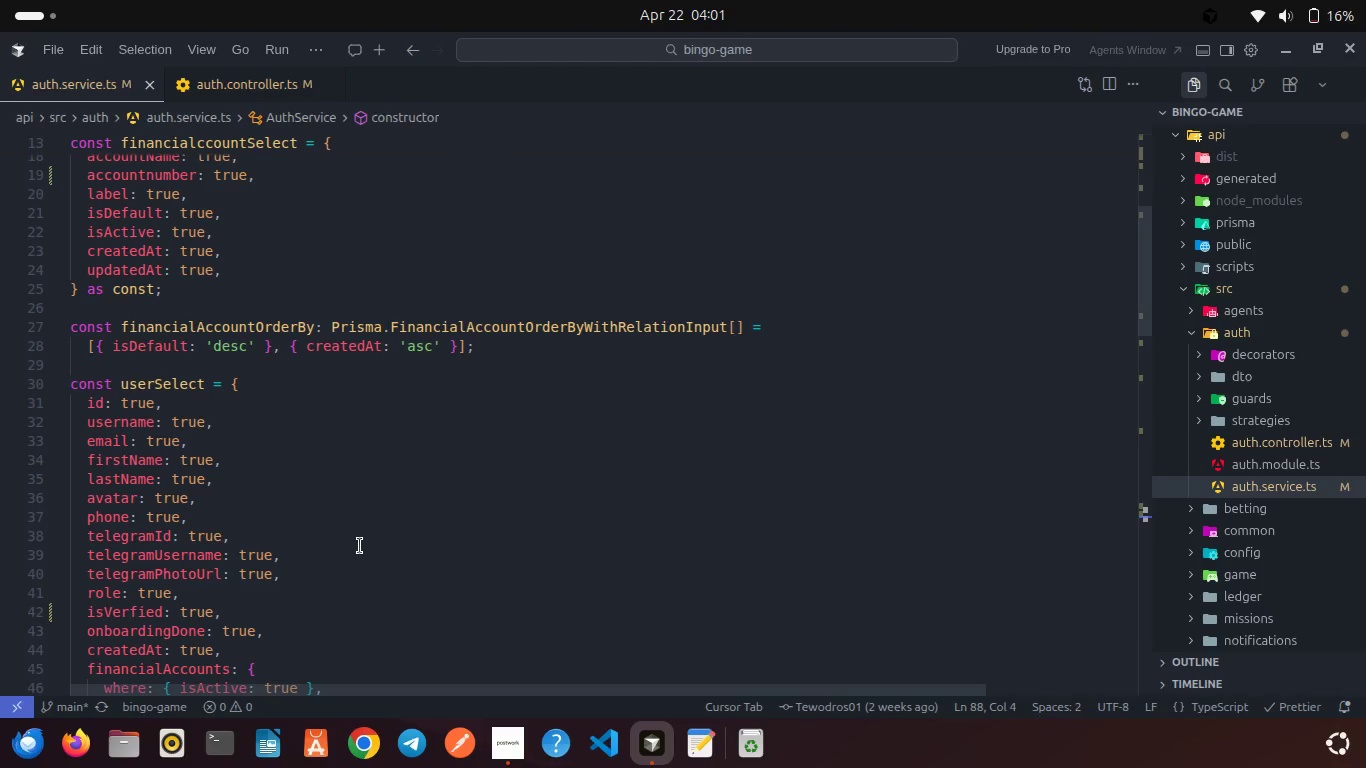 
wait(6.82)
 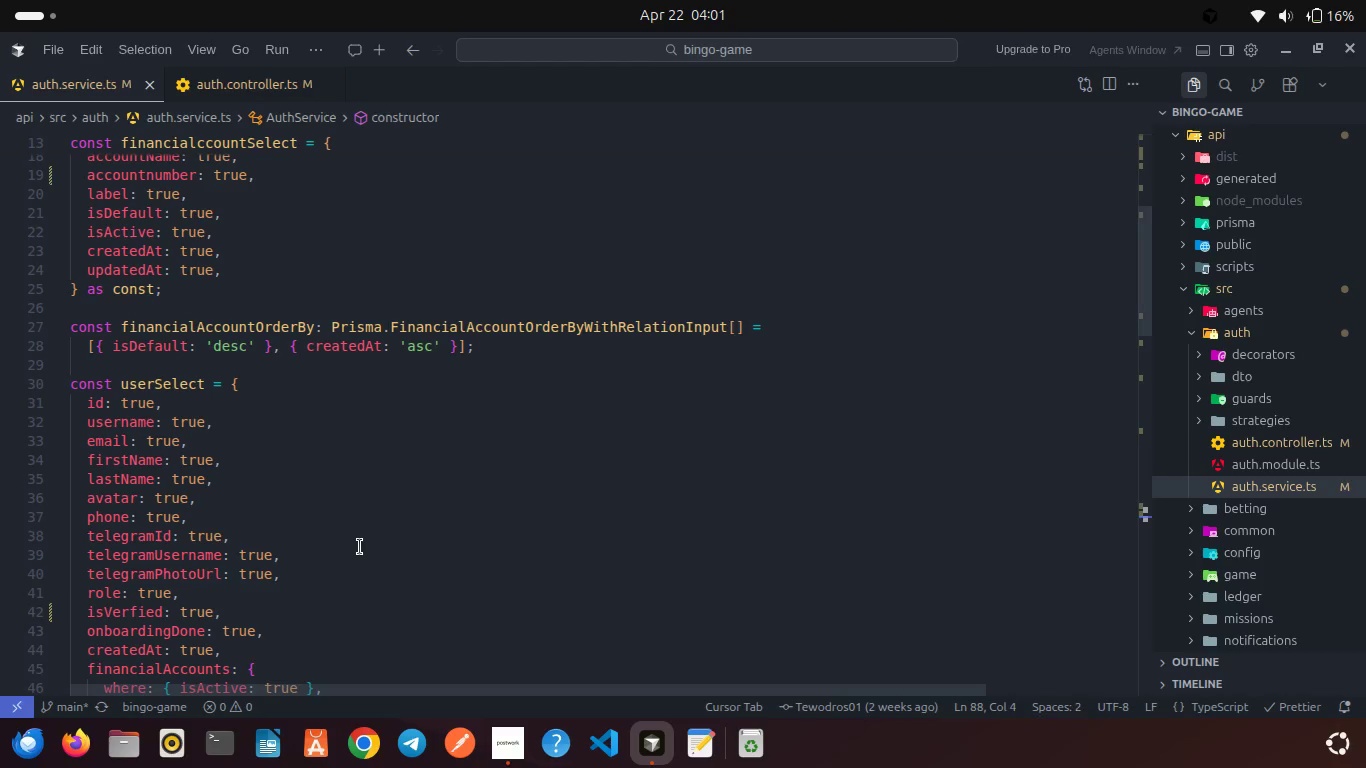 
scroll: coordinate [360, 546], scroll_direction: down, amount: 1.0
 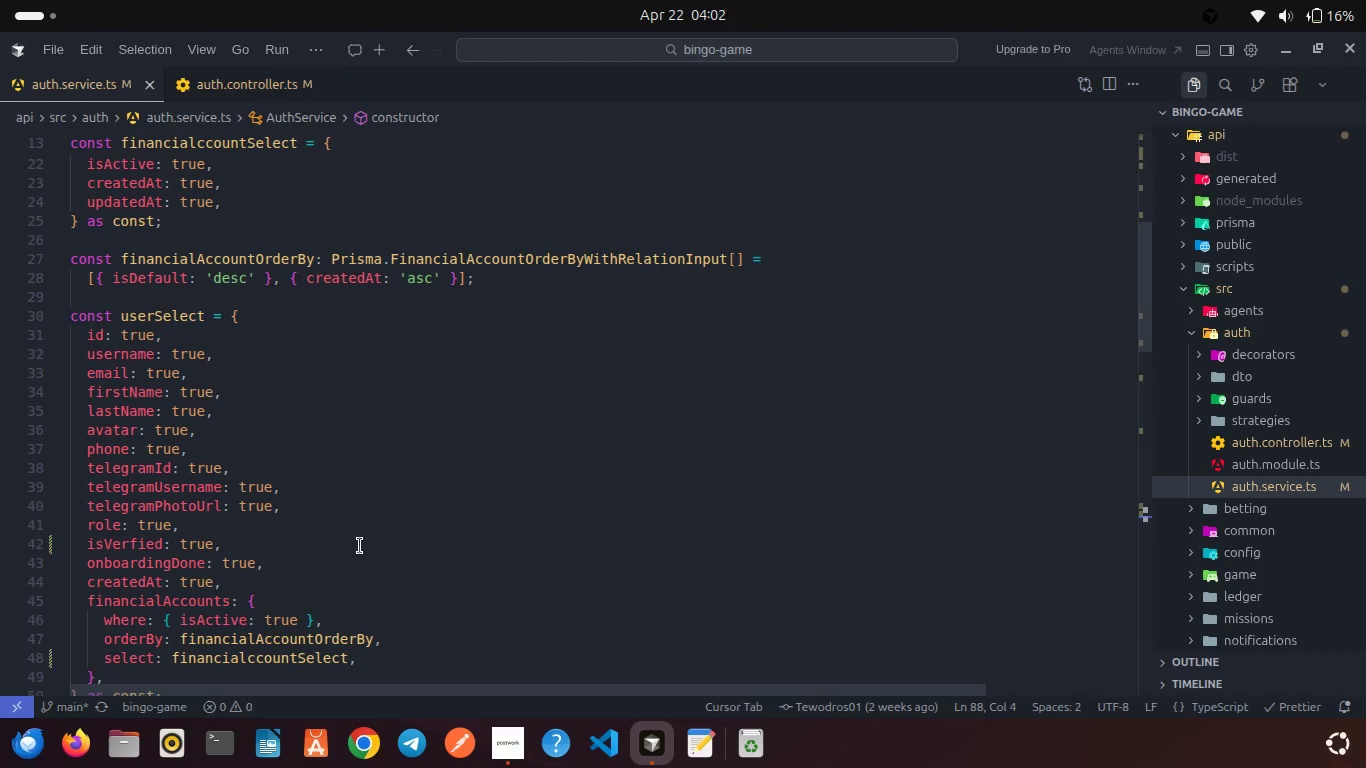 
wait(9.66)
 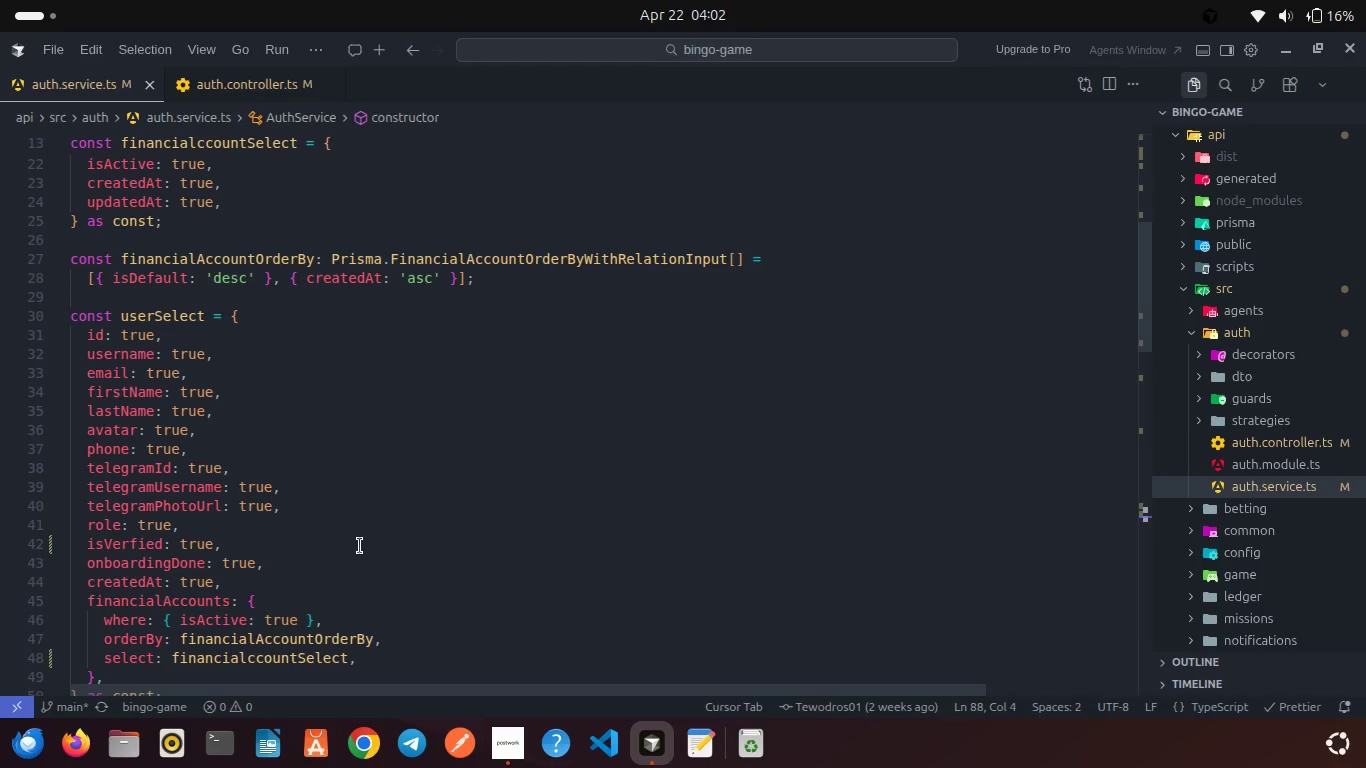 
scroll: coordinate [360, 546], scroll_direction: down, amount: 1.0
 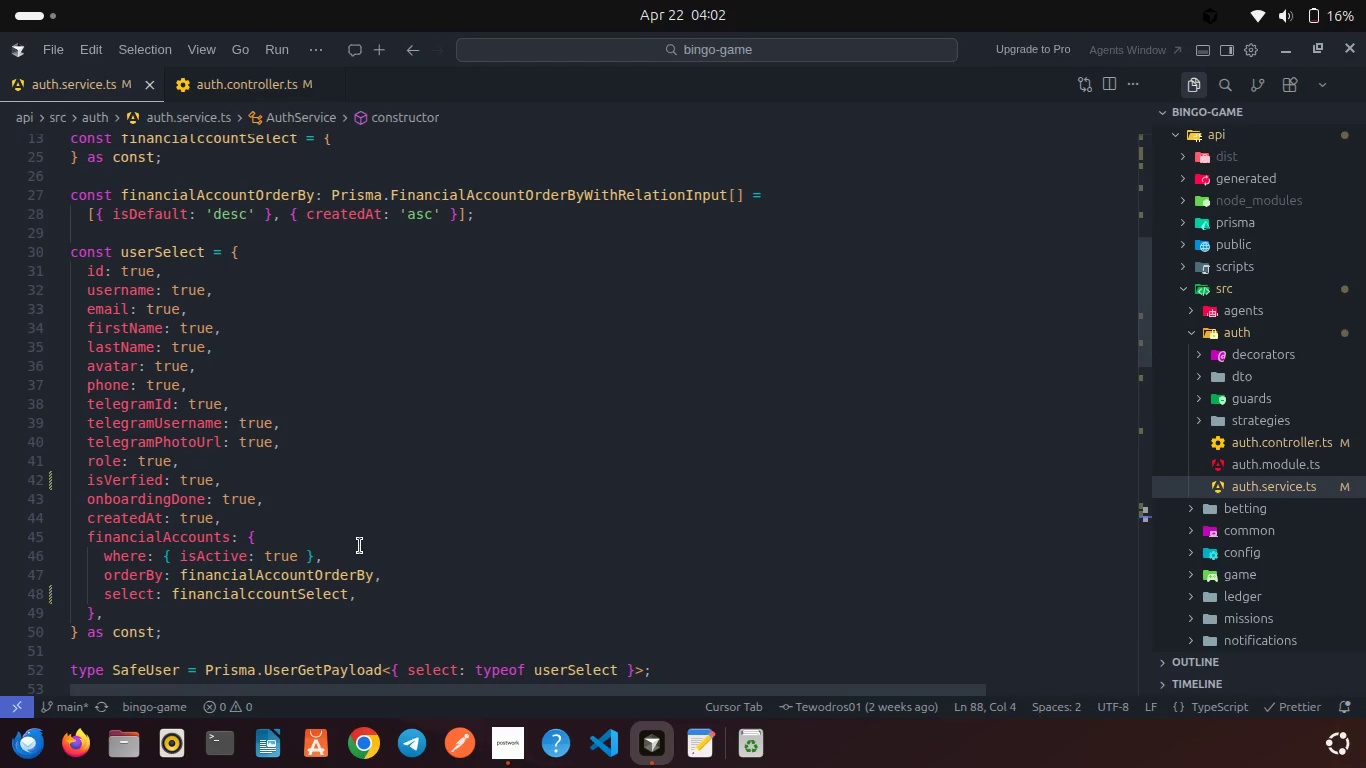 
wait(5.93)
 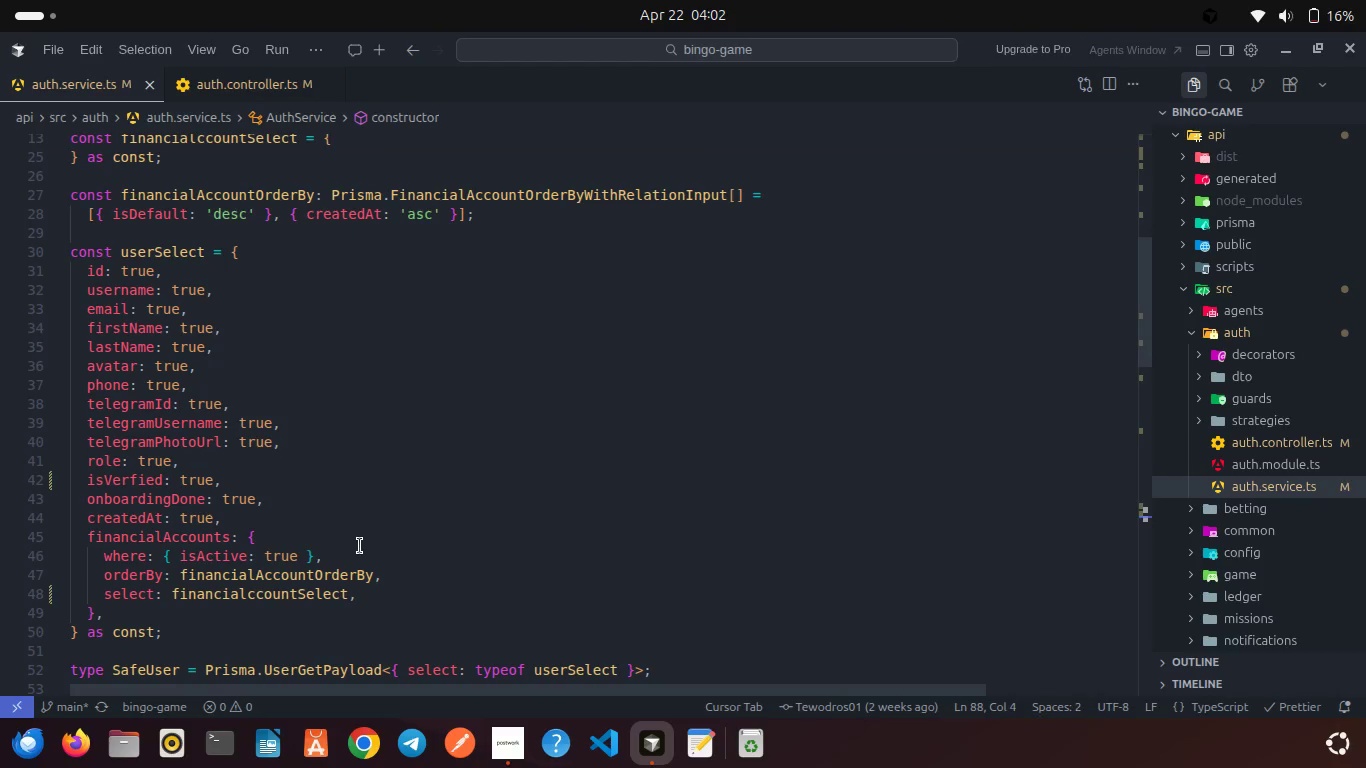 
scroll: coordinate [360, 546], scroll_direction: down, amount: 1.0
 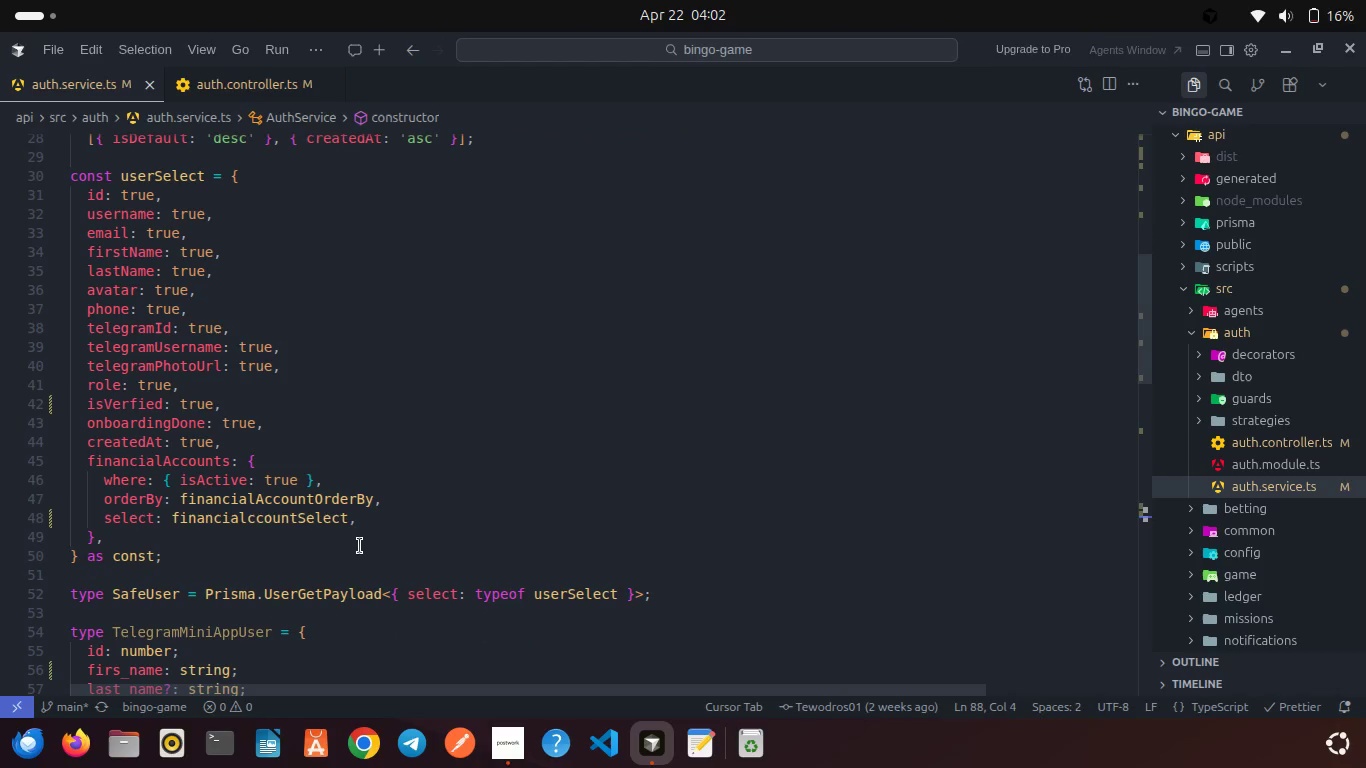 
wait(7.14)
 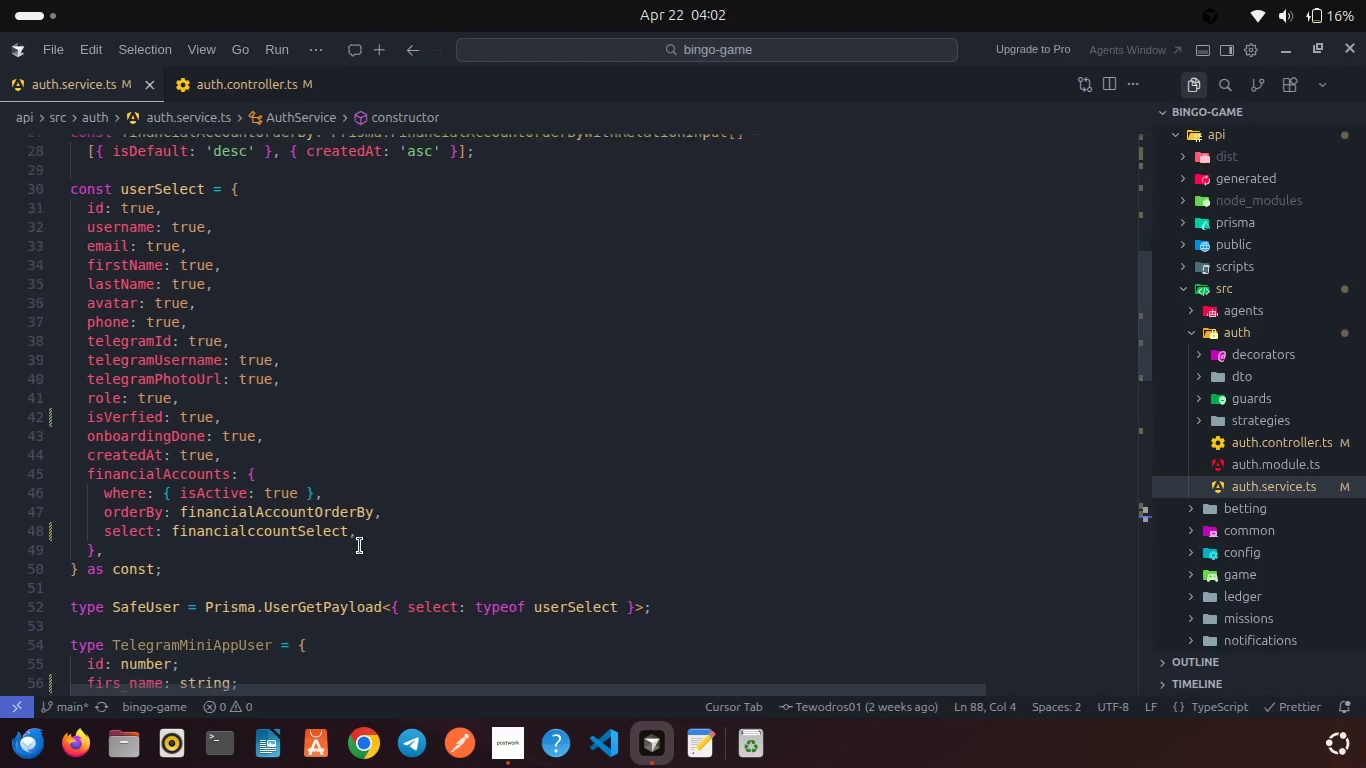 
scroll: coordinate [360, 546], scroll_direction: down, amount: 1.0
 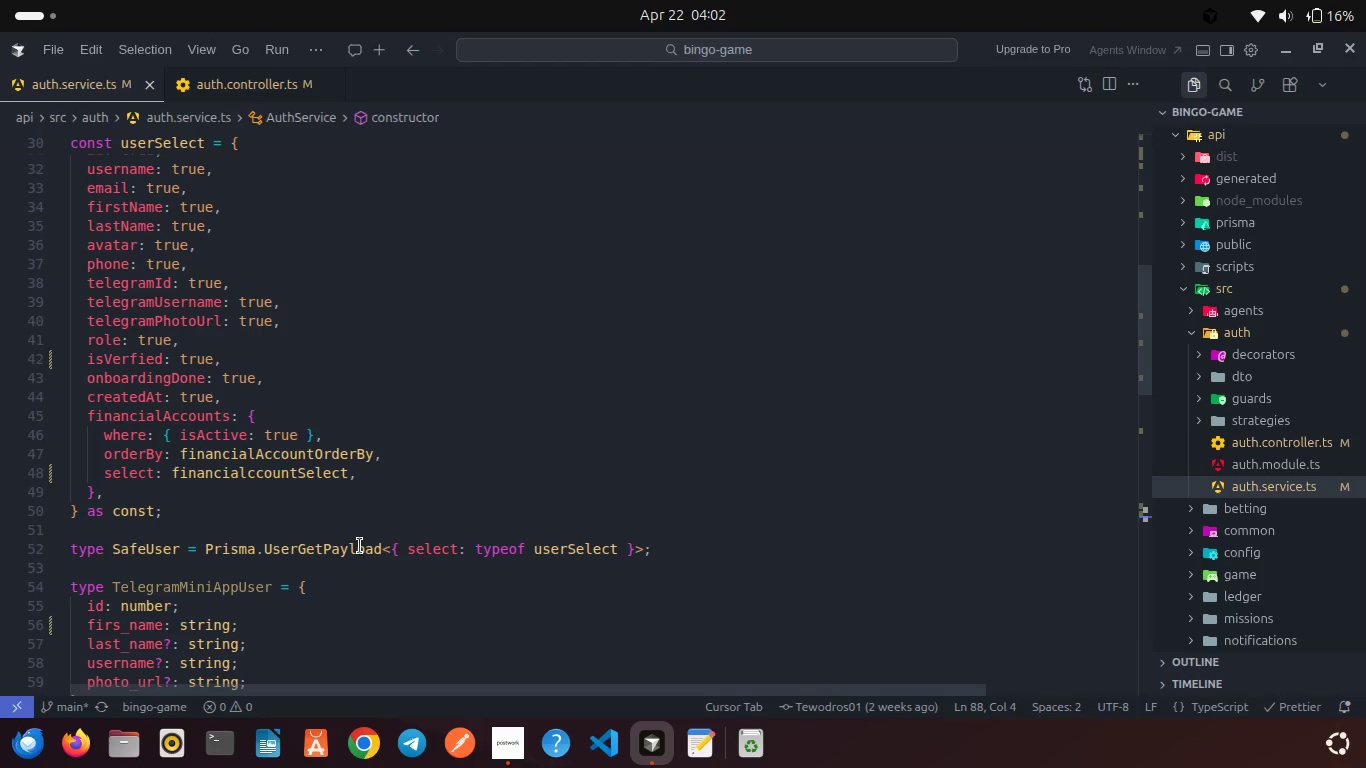 
wait(7.0)
 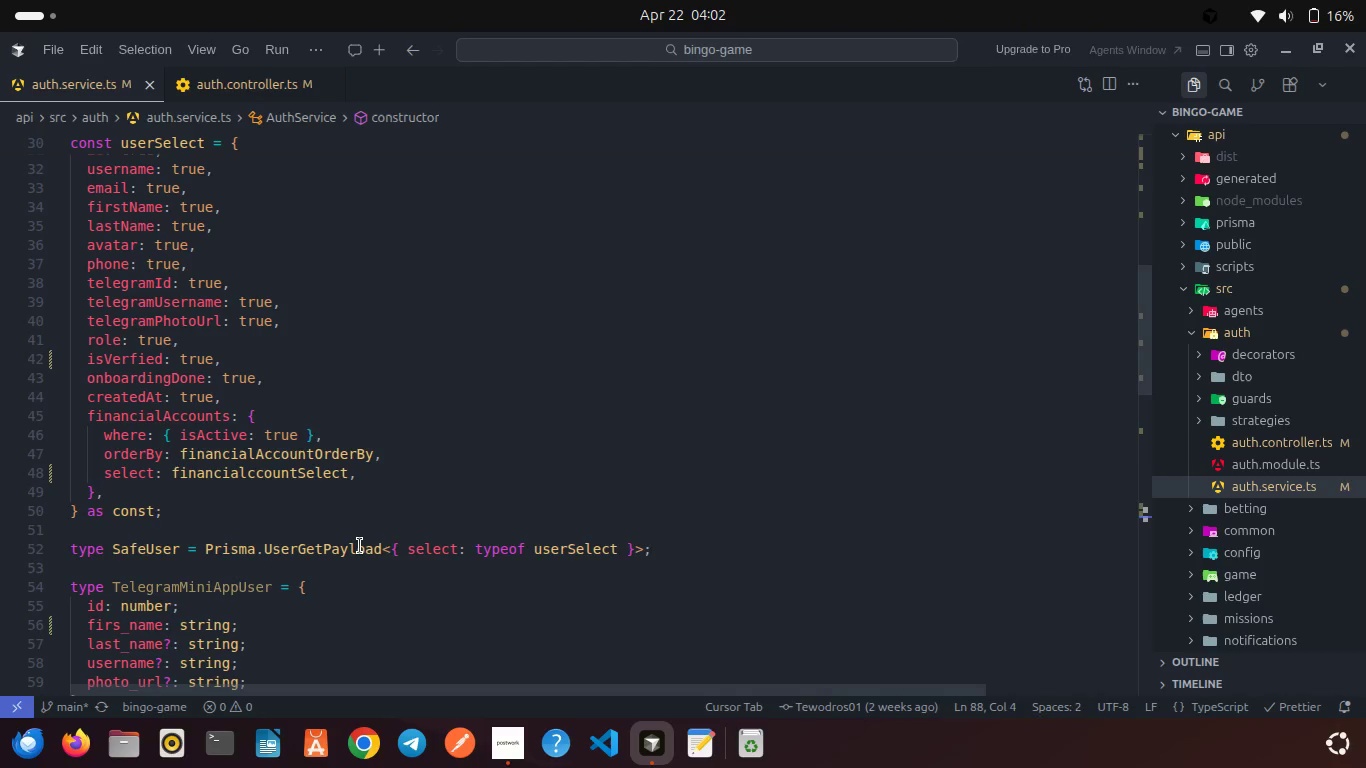 
scroll: coordinate [360, 546], scroll_direction: down, amount: 1.0
 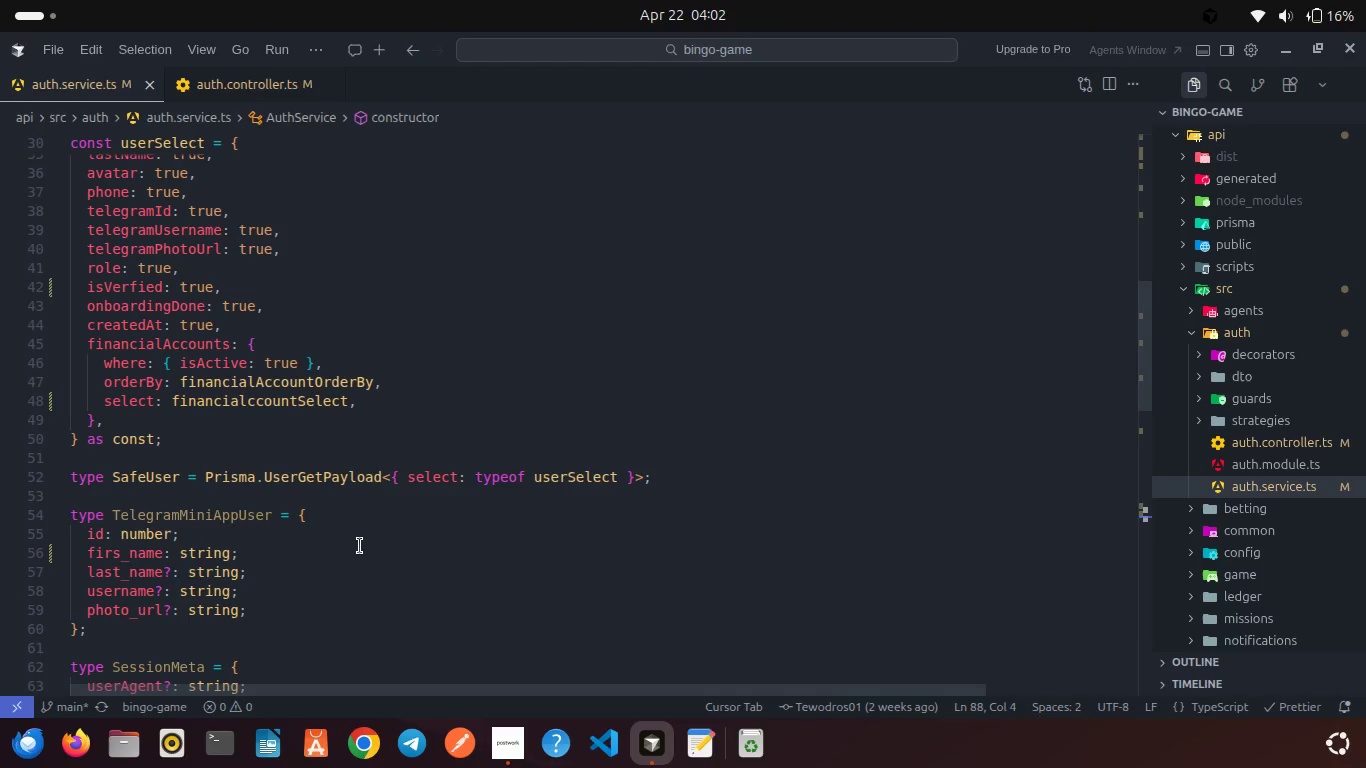 
wait(7.24)
 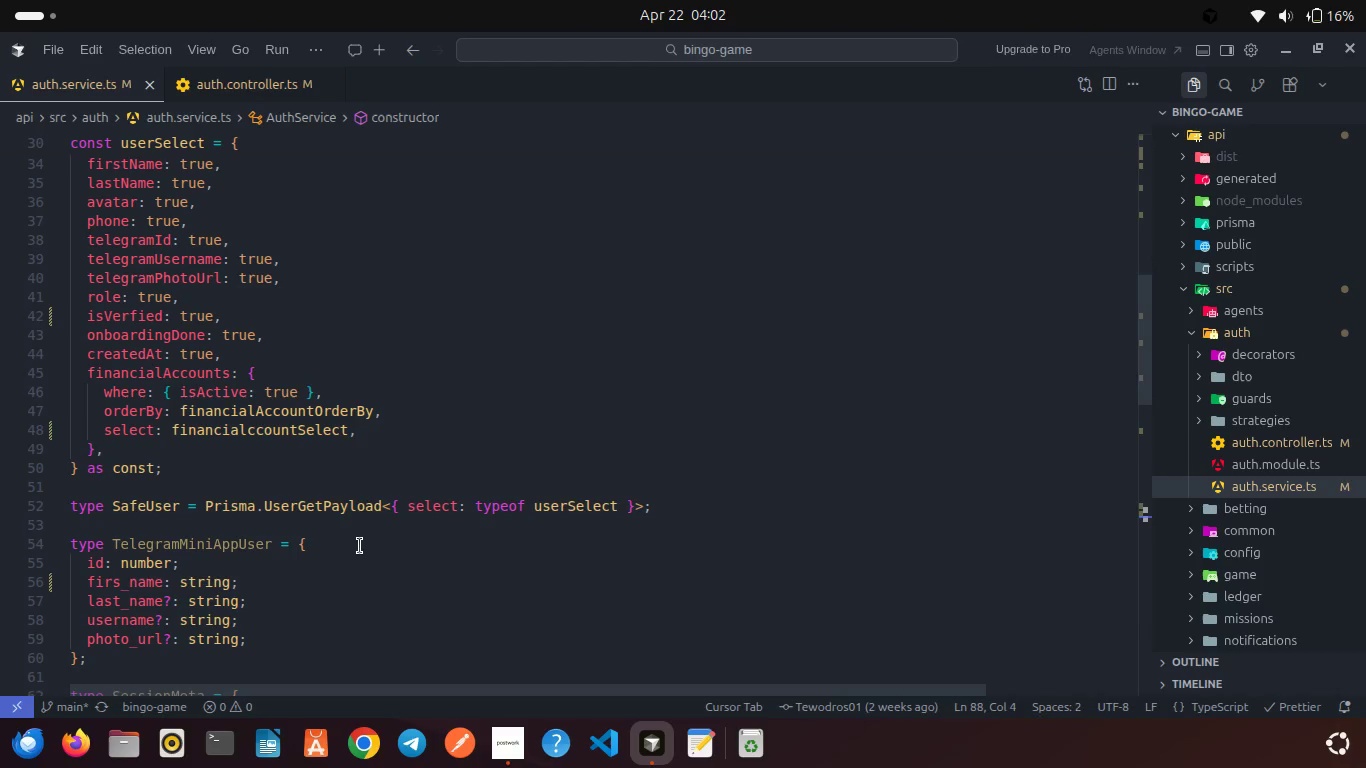 
scroll: coordinate [360, 546], scroll_direction: down, amount: 2.0
 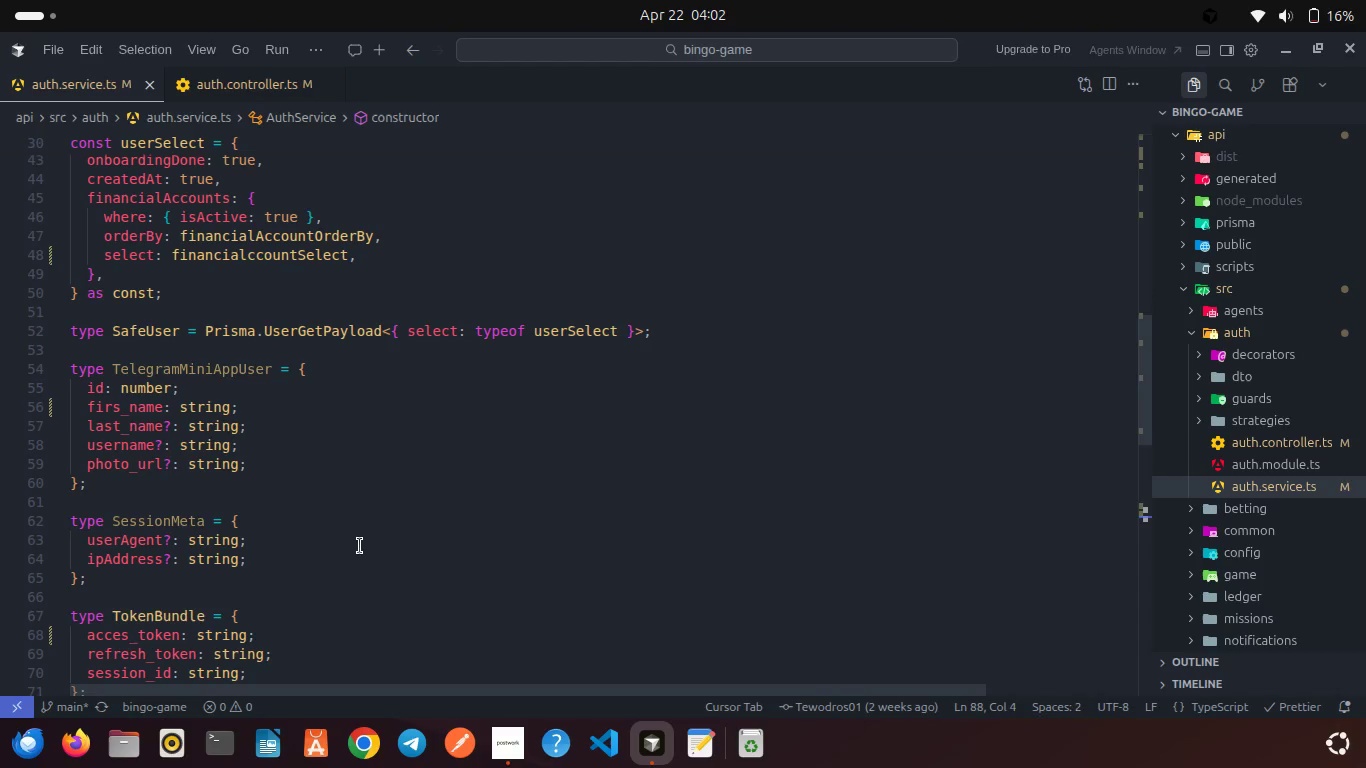 
wait(6.07)
 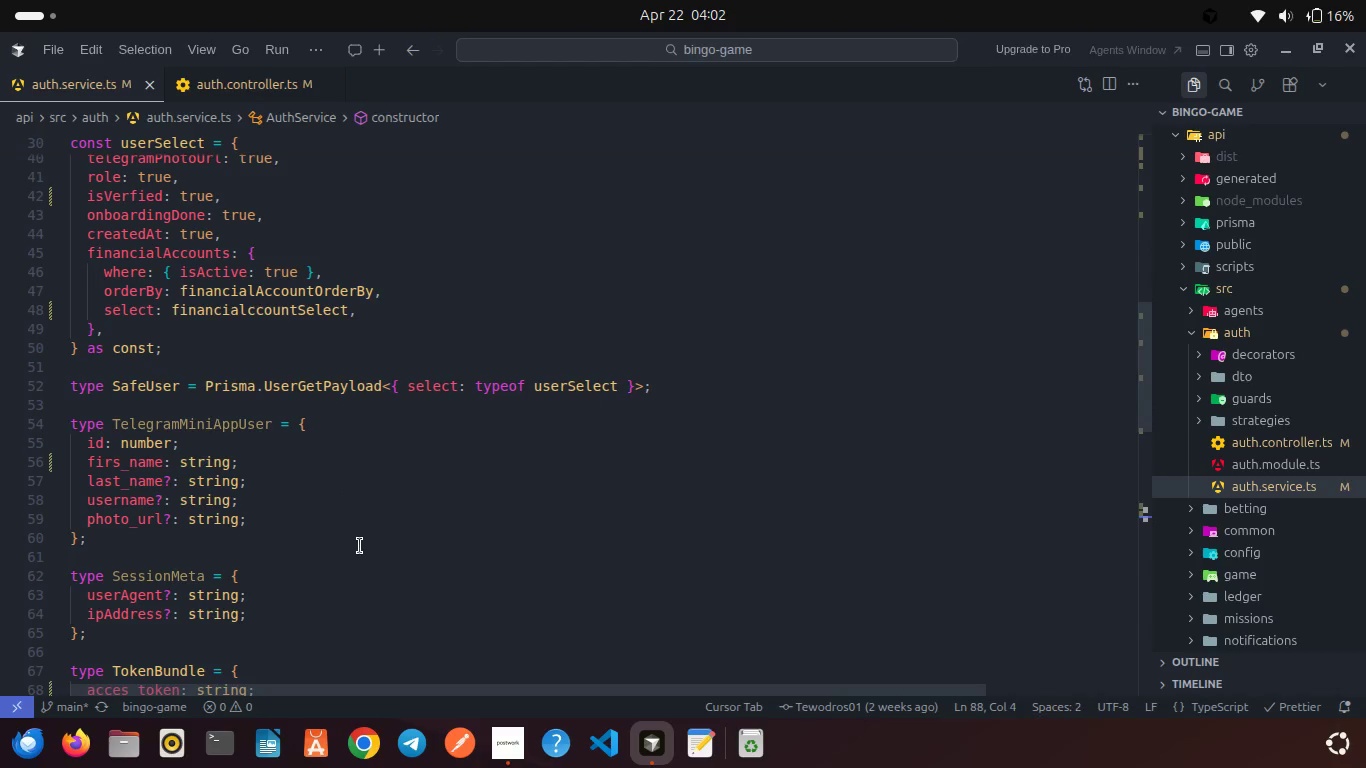 
scroll: coordinate [360, 546], scroll_direction: down, amount: 3.0
 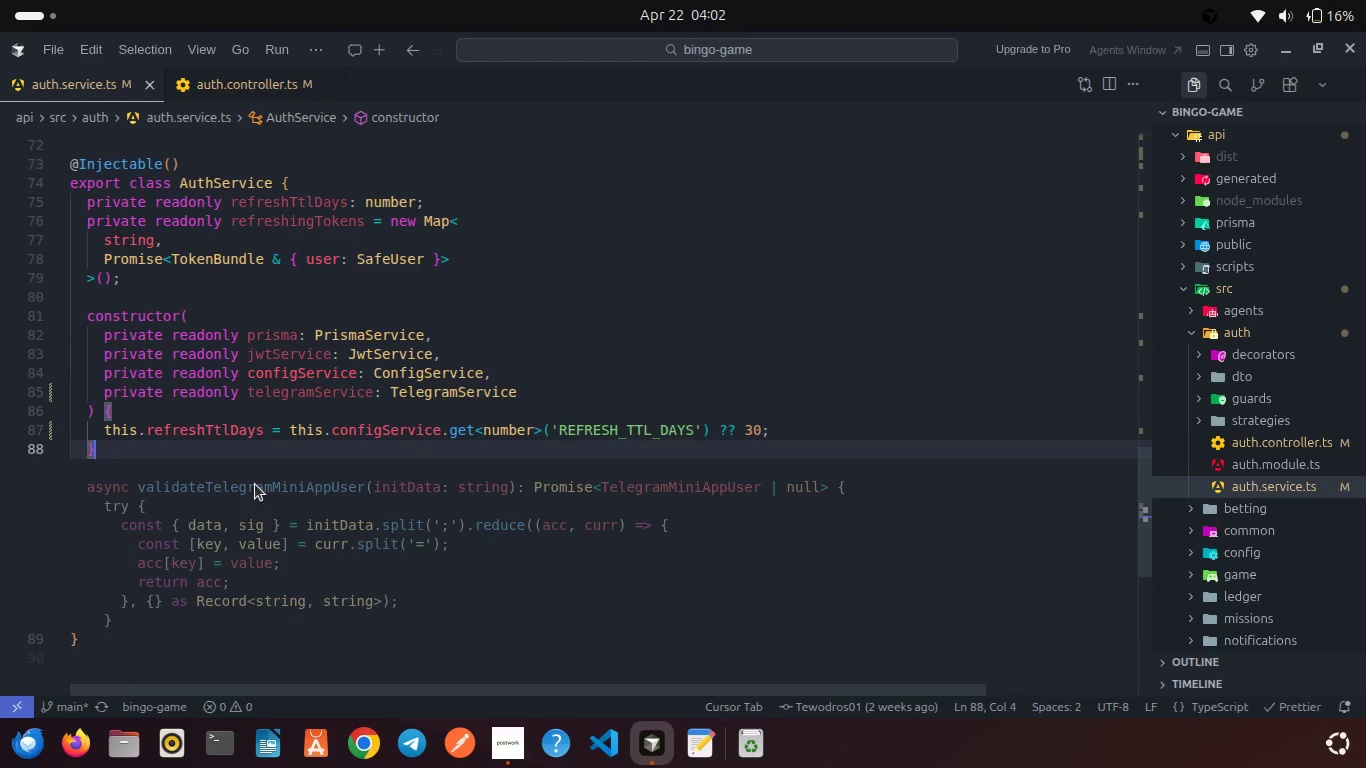 
left_click([247, 481])
 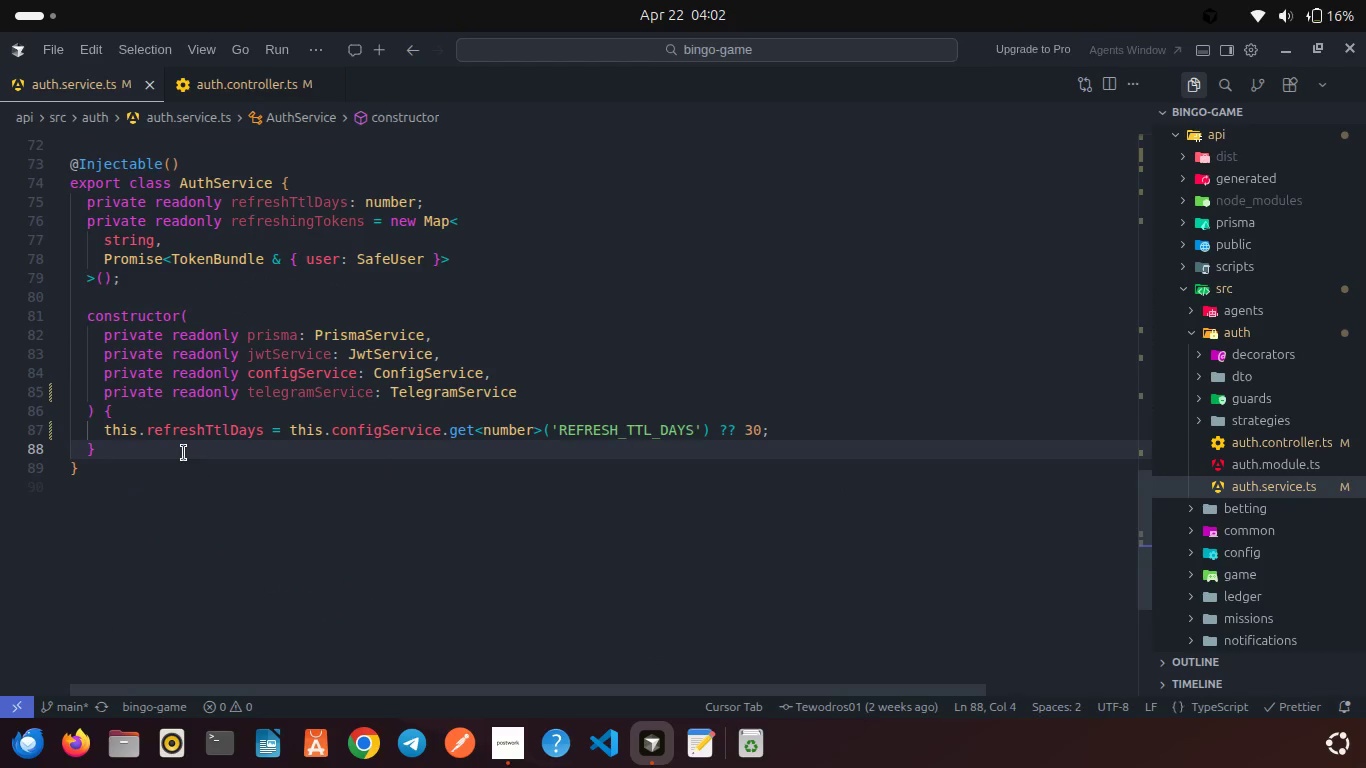 
left_click([184, 453])
 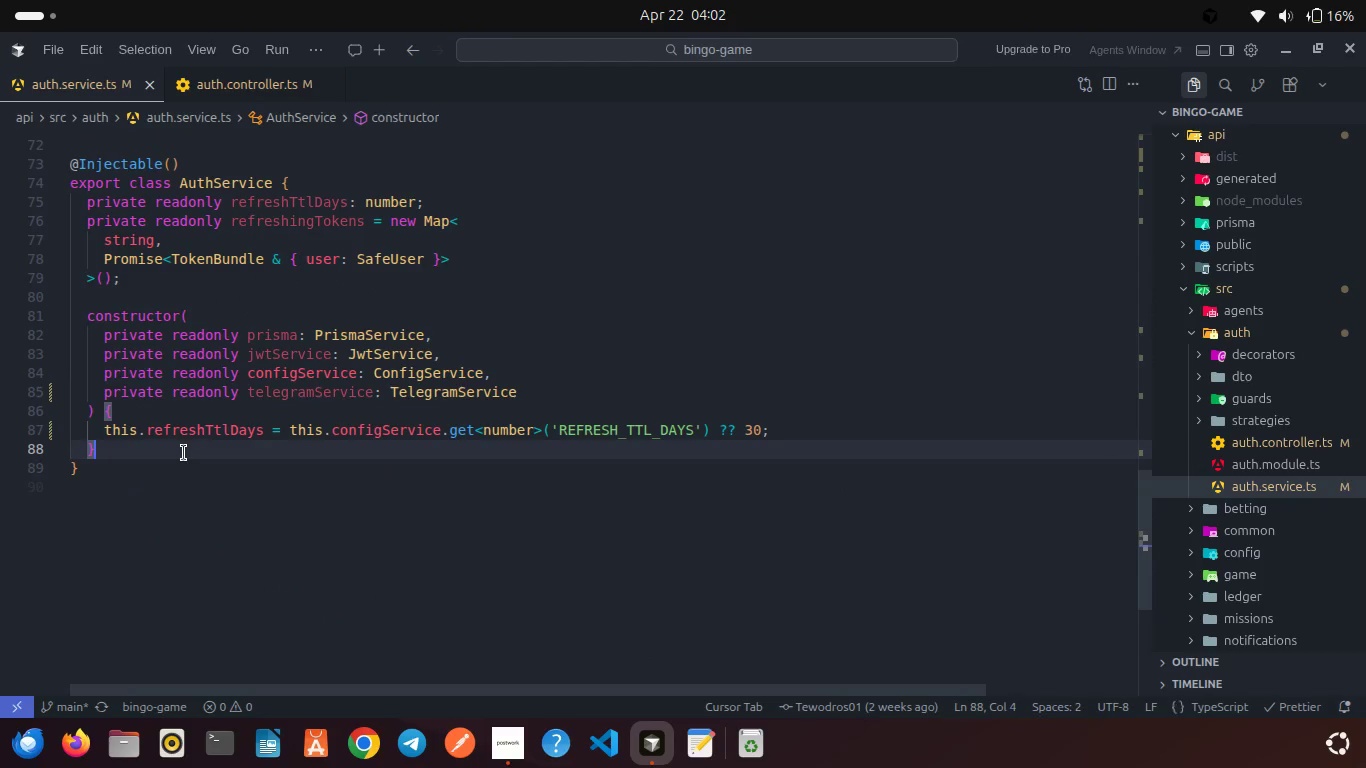 
key(Enter)
 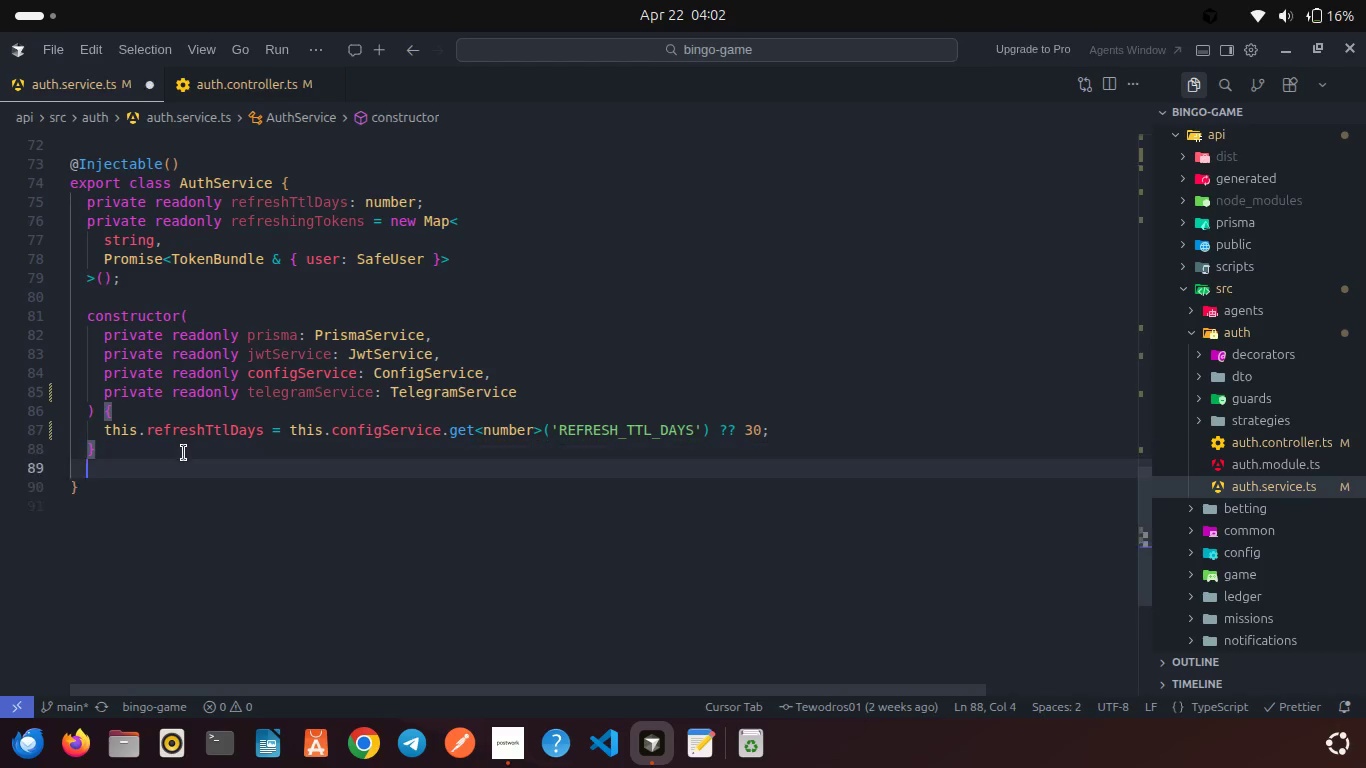 
key(Enter)
 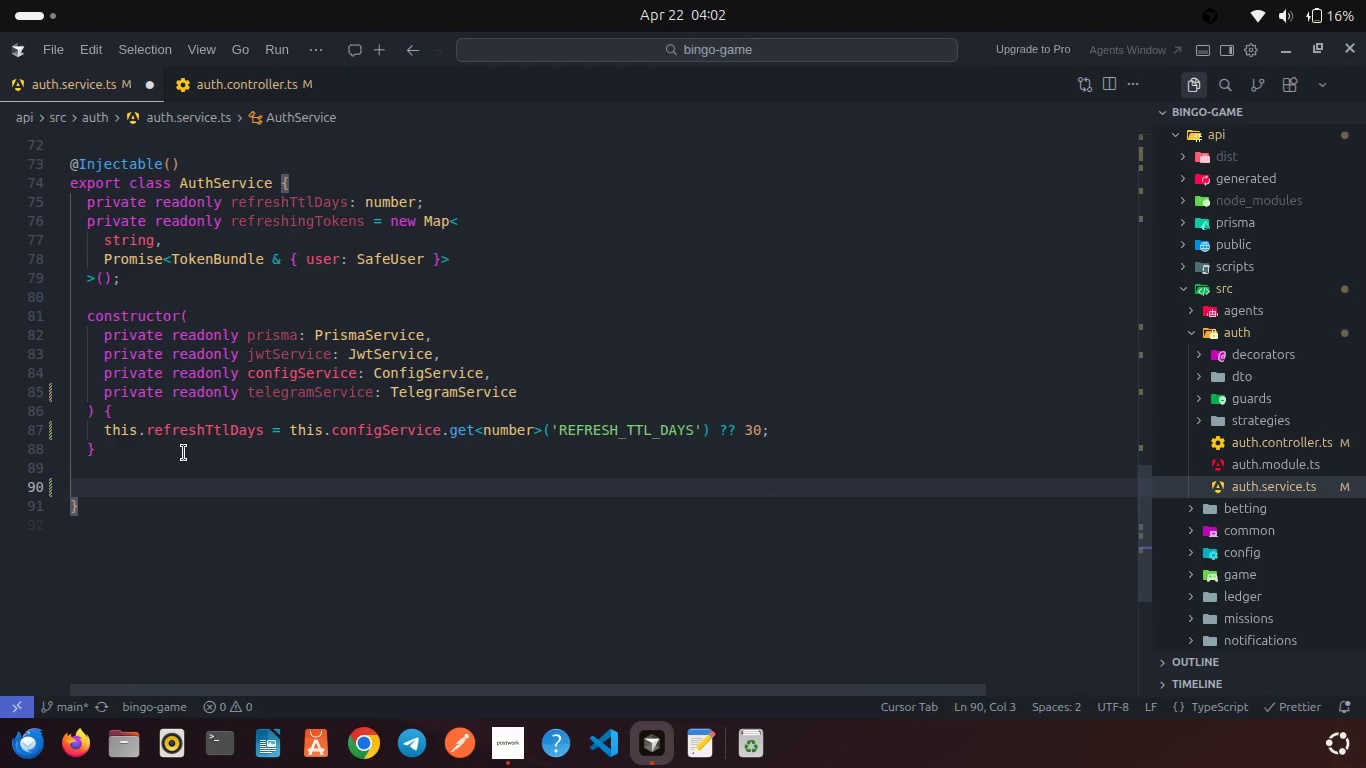 
type(AS)
key(Backspace)
key(Backspace)
type(async registr(dto: Register)
 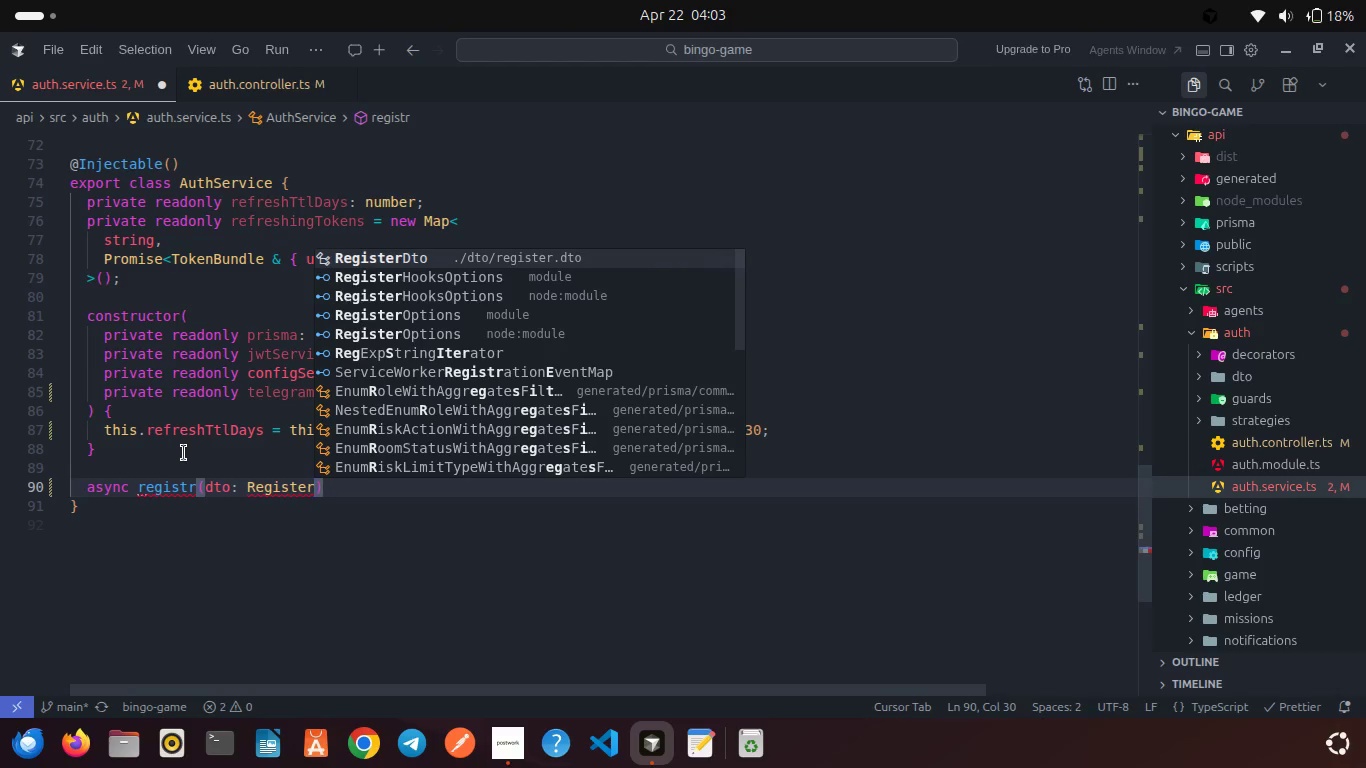 
 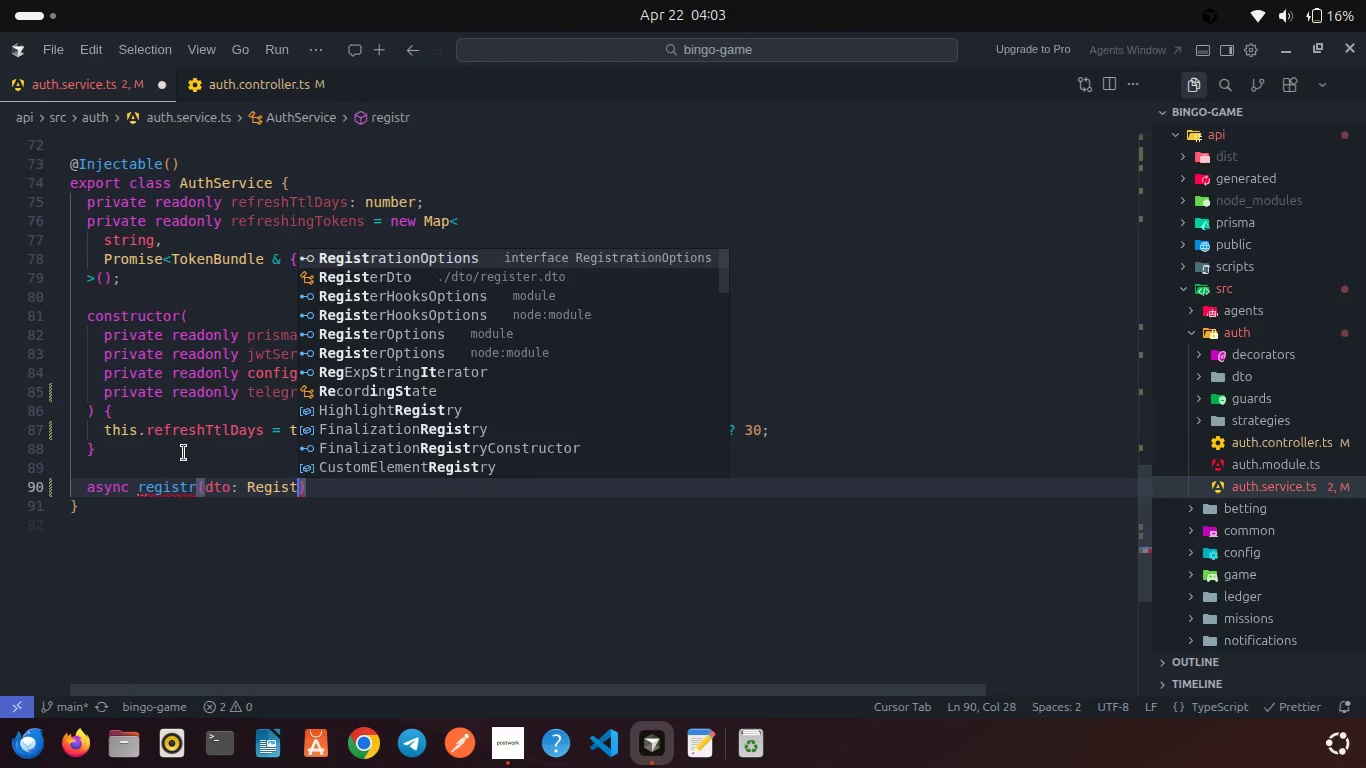 
hold_key(key=ShiftLeft, duration=0.53)
 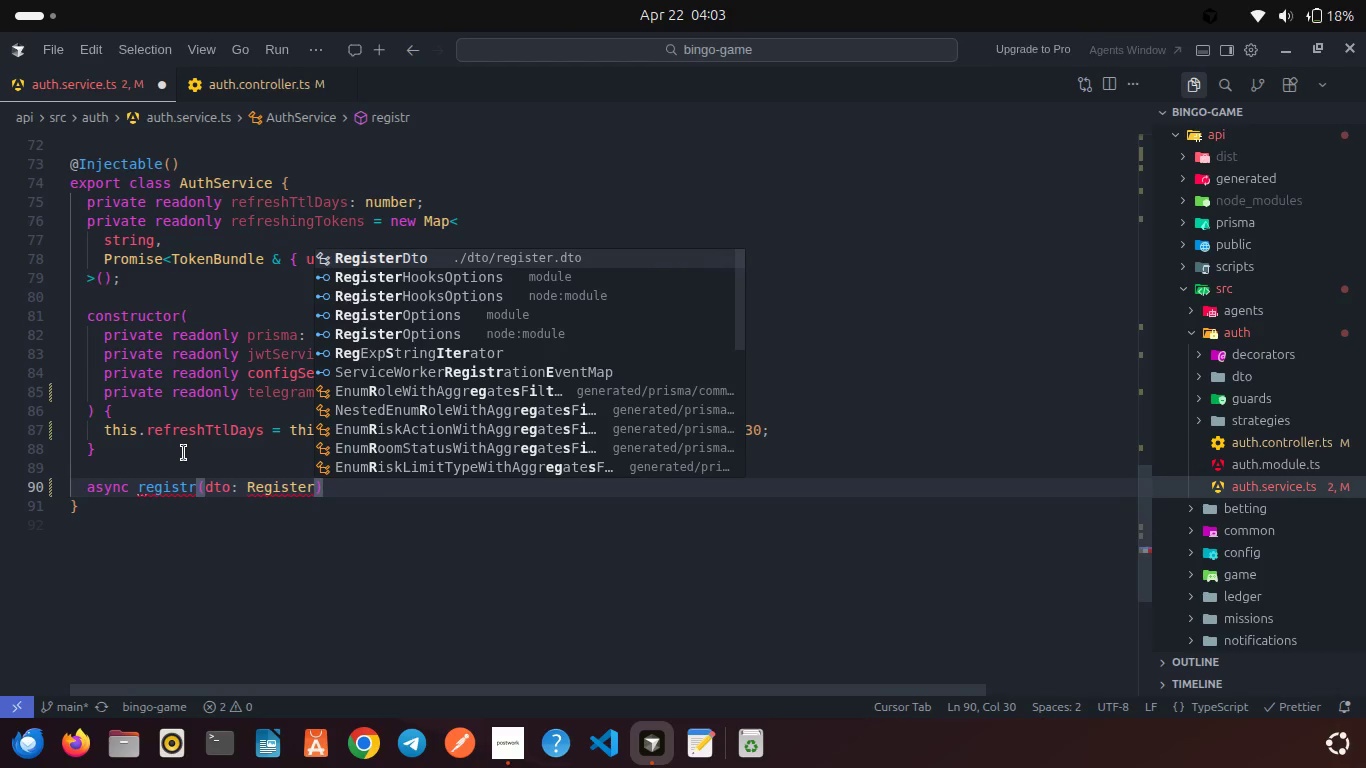 
key(Enter)
 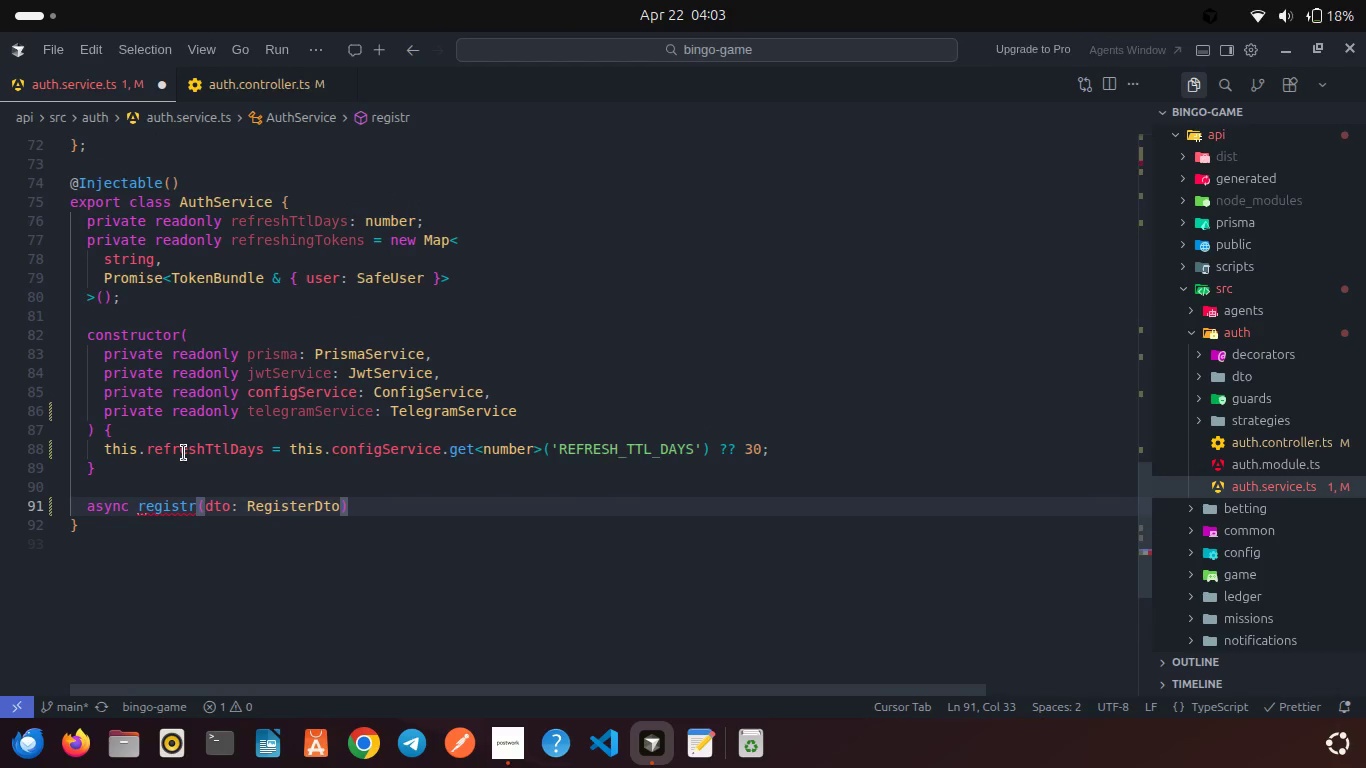 
type(, met?: Se)
key(Backspace)
key(Backspace)
key(Backspace)
key(Backspace)
key(Backspace)
type(a?: Sessi)
 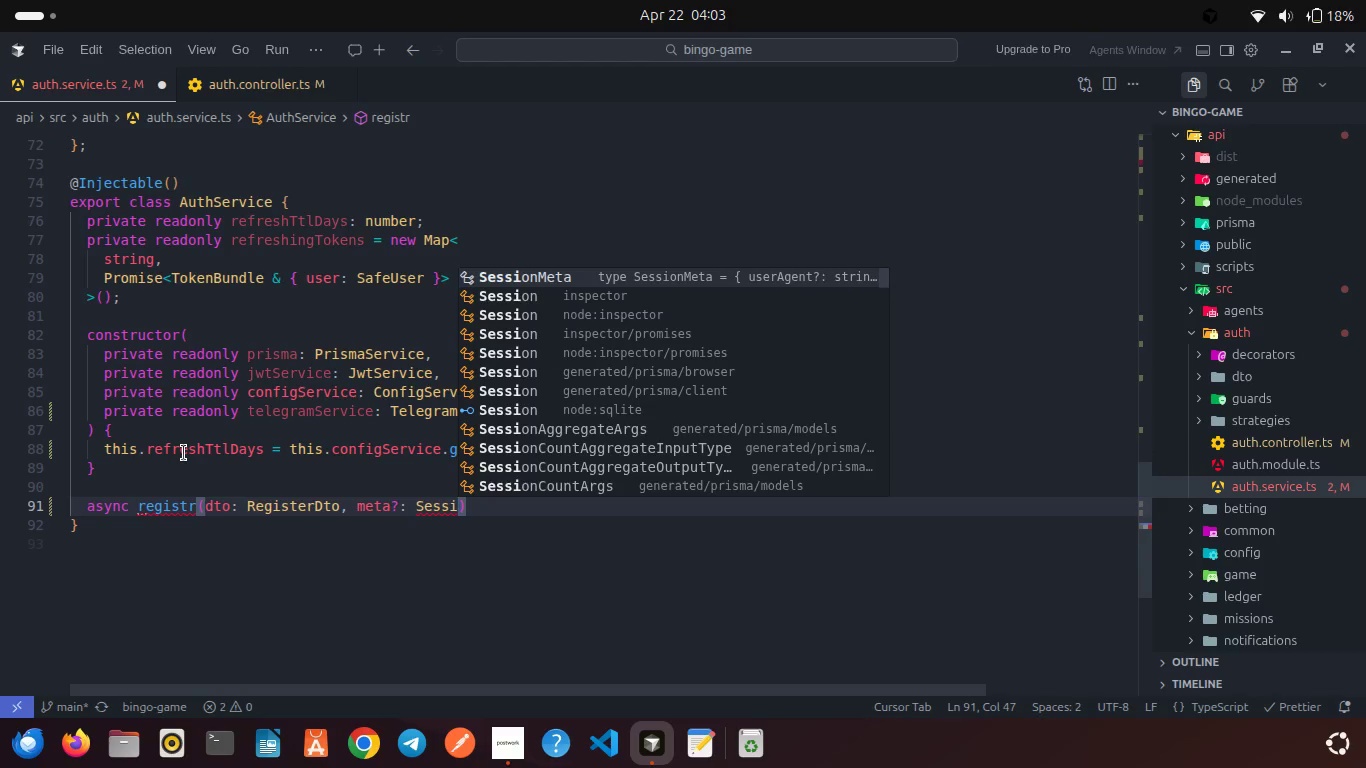 
key(Enter)
 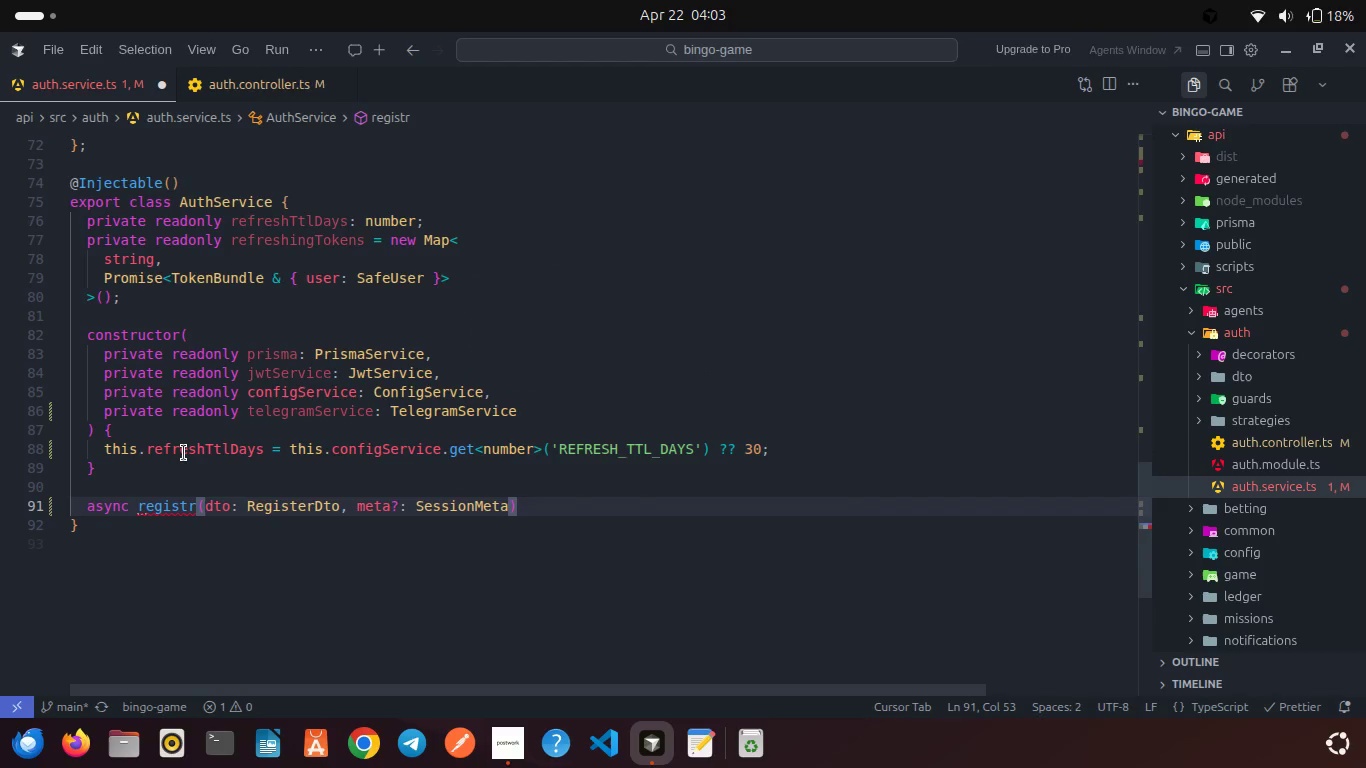 
key(ArrowRight)
 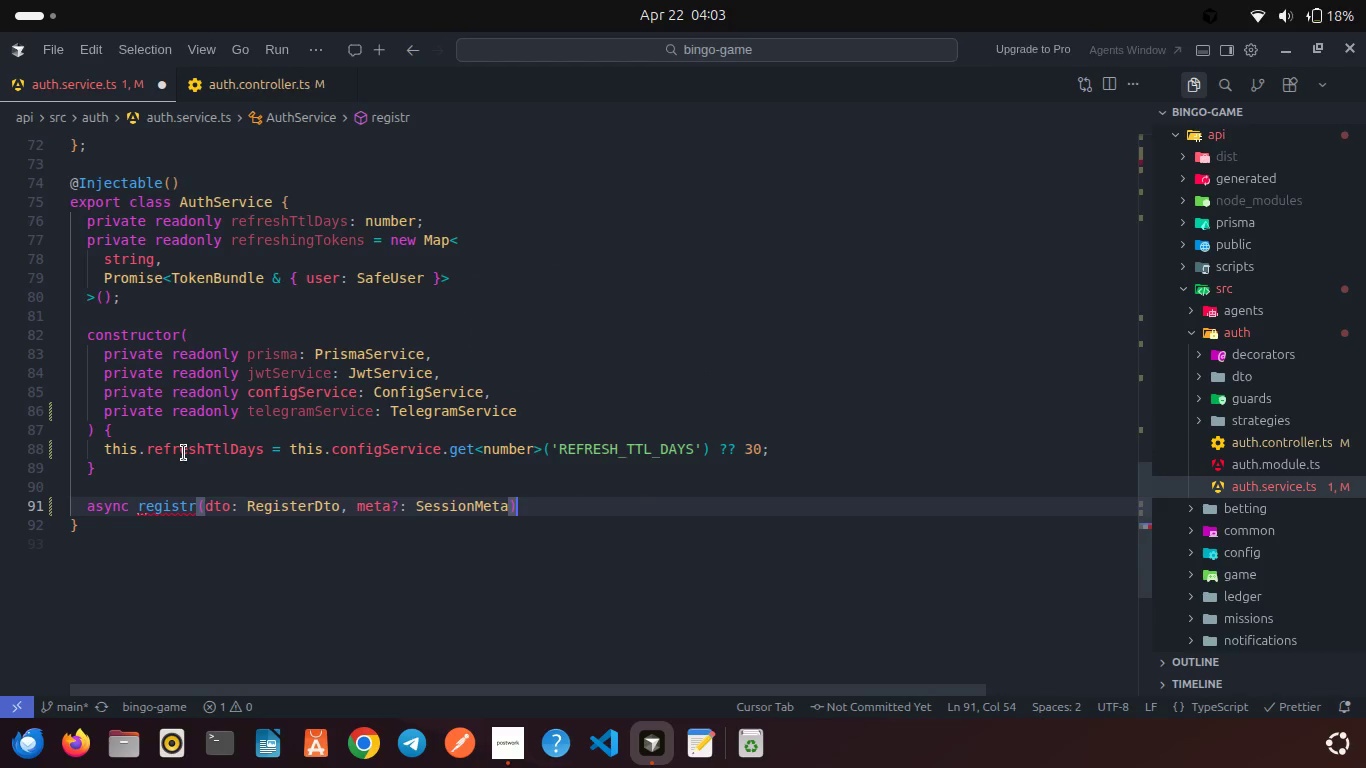 
key(Space)
 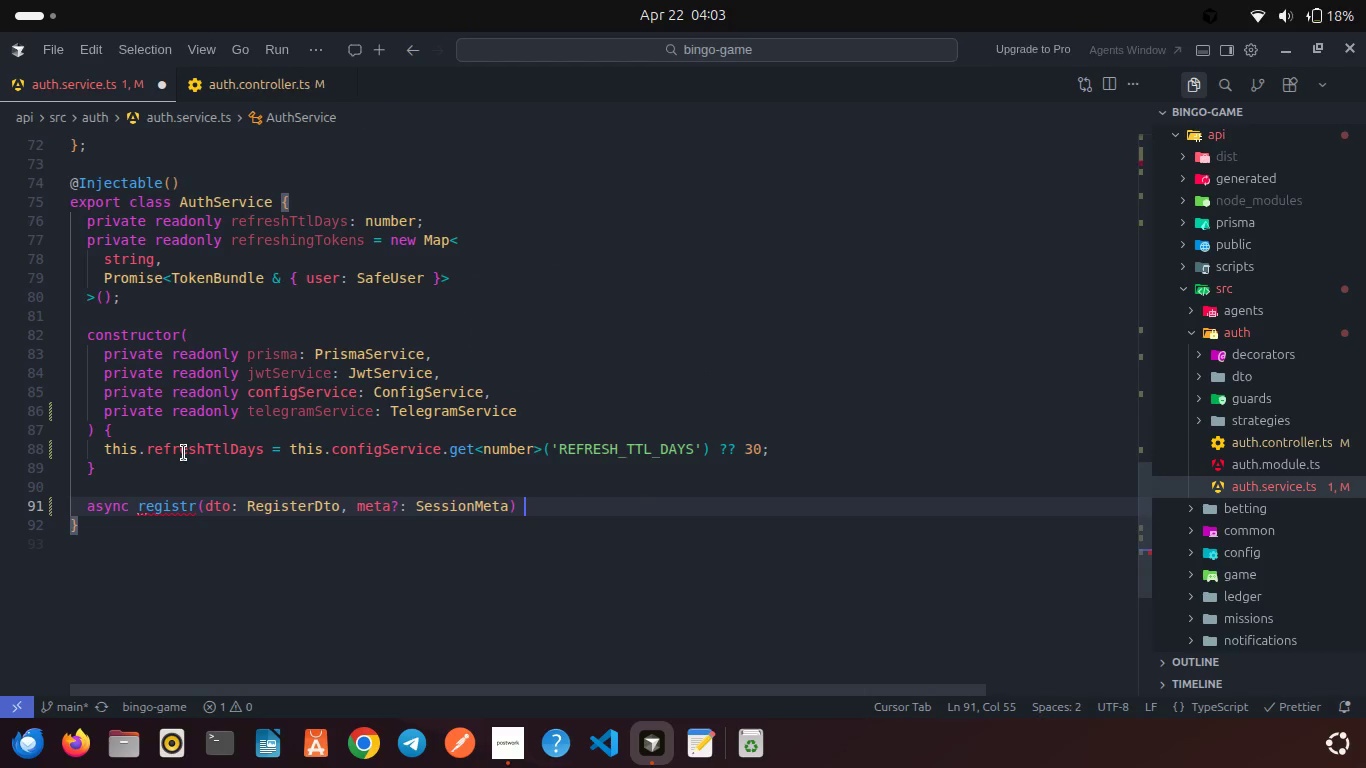 
key(Shift+ShiftRight)
 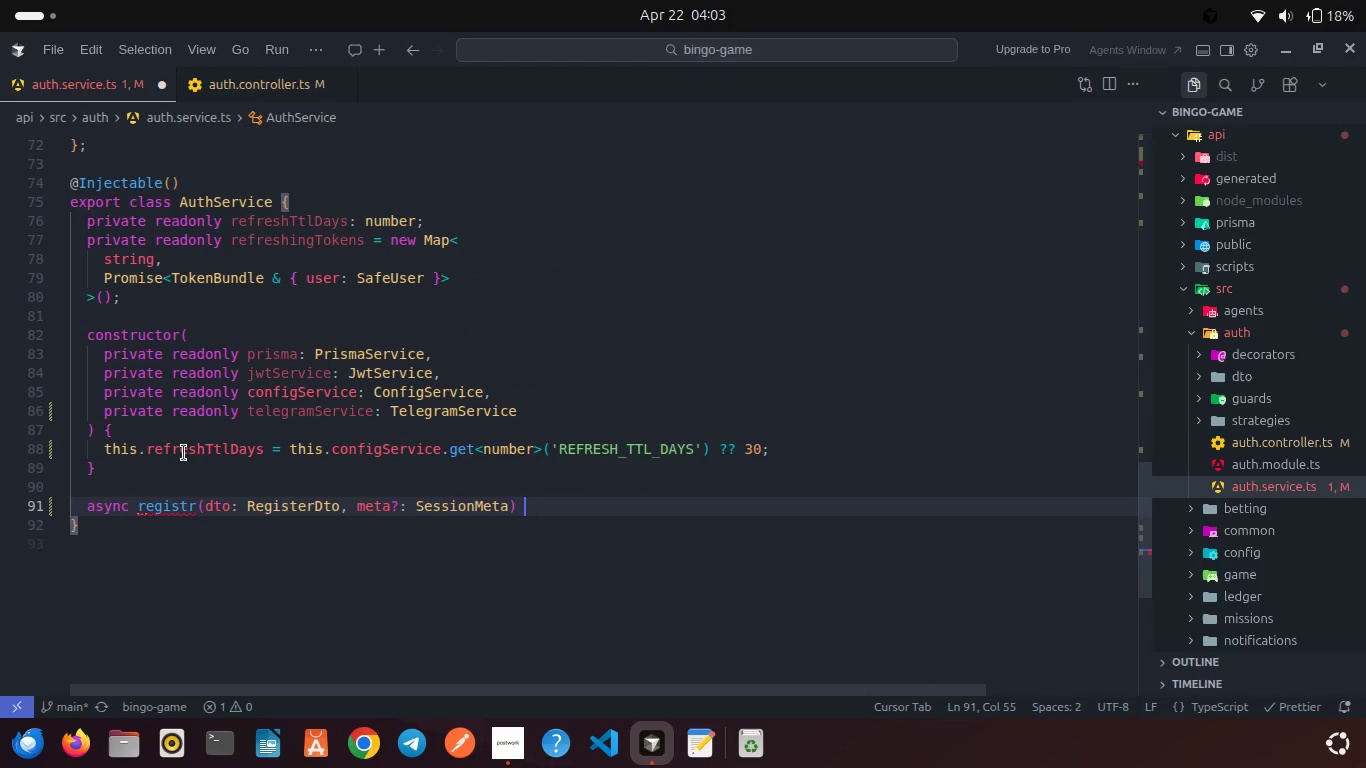 
key(Shift+BracketLeft)
 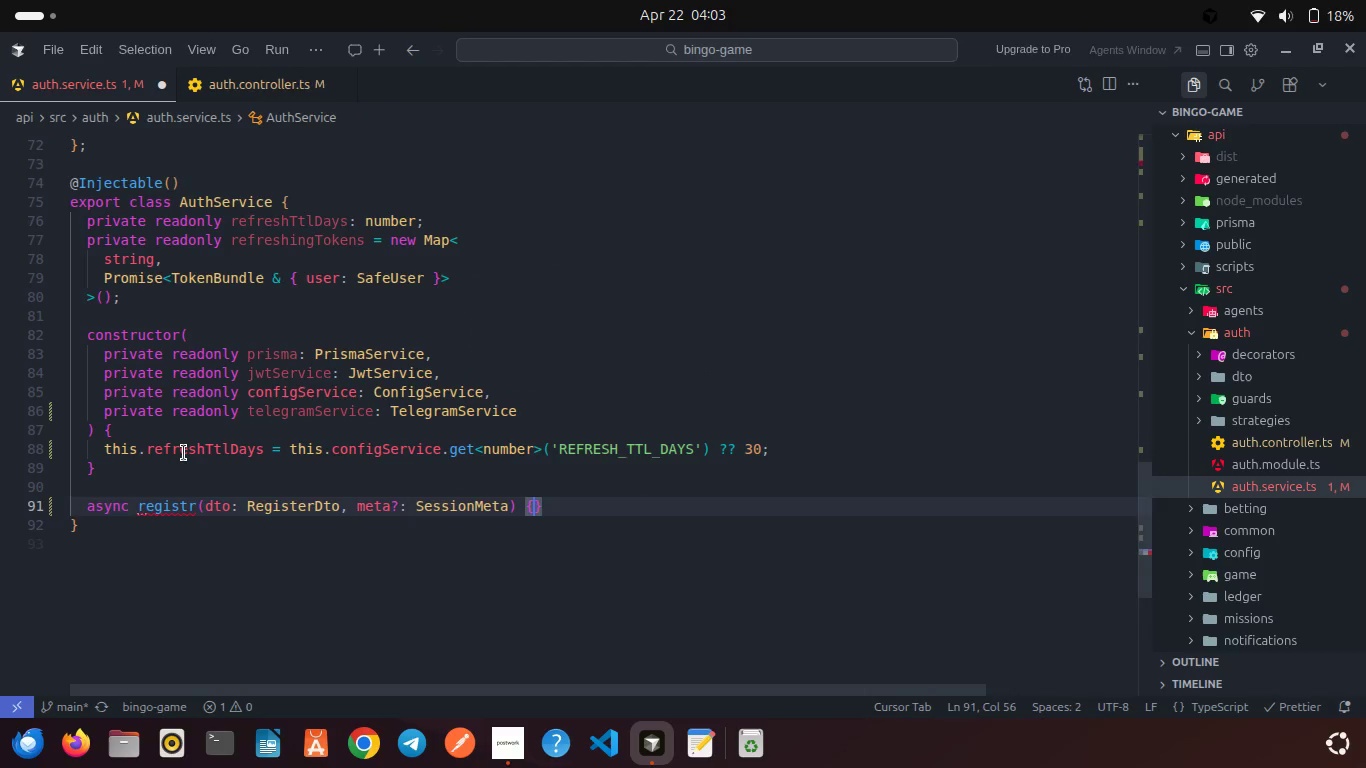 
key(Enter)
 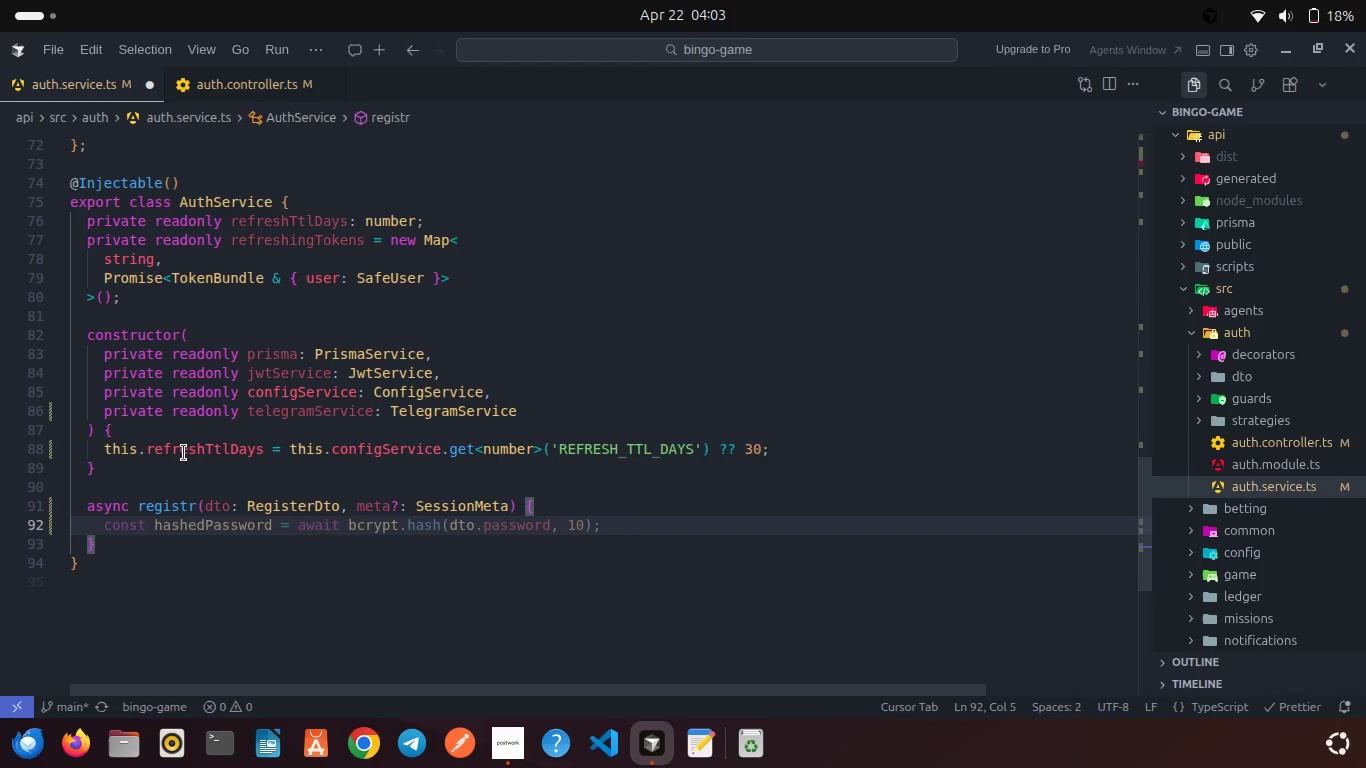 
type(const { password: avatar, ...userData)
 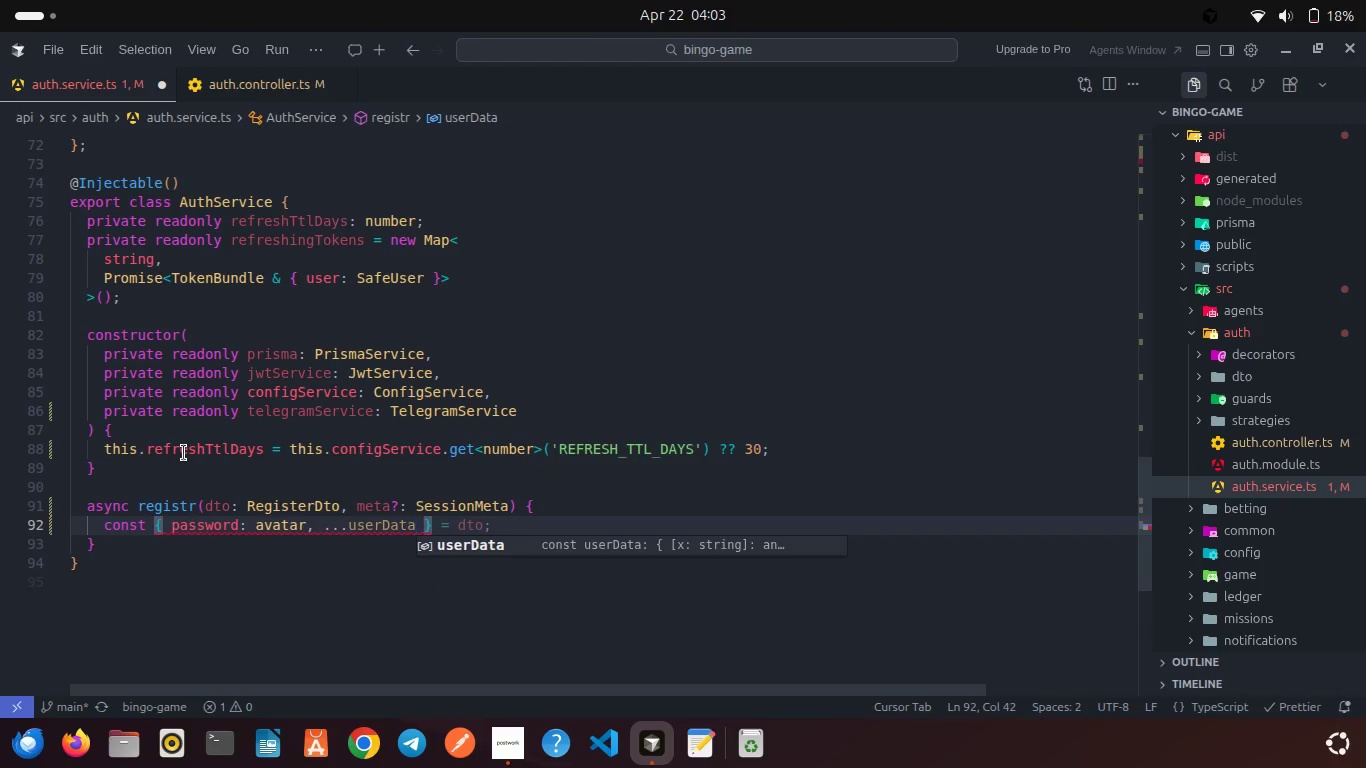 
type( } = dto;)
 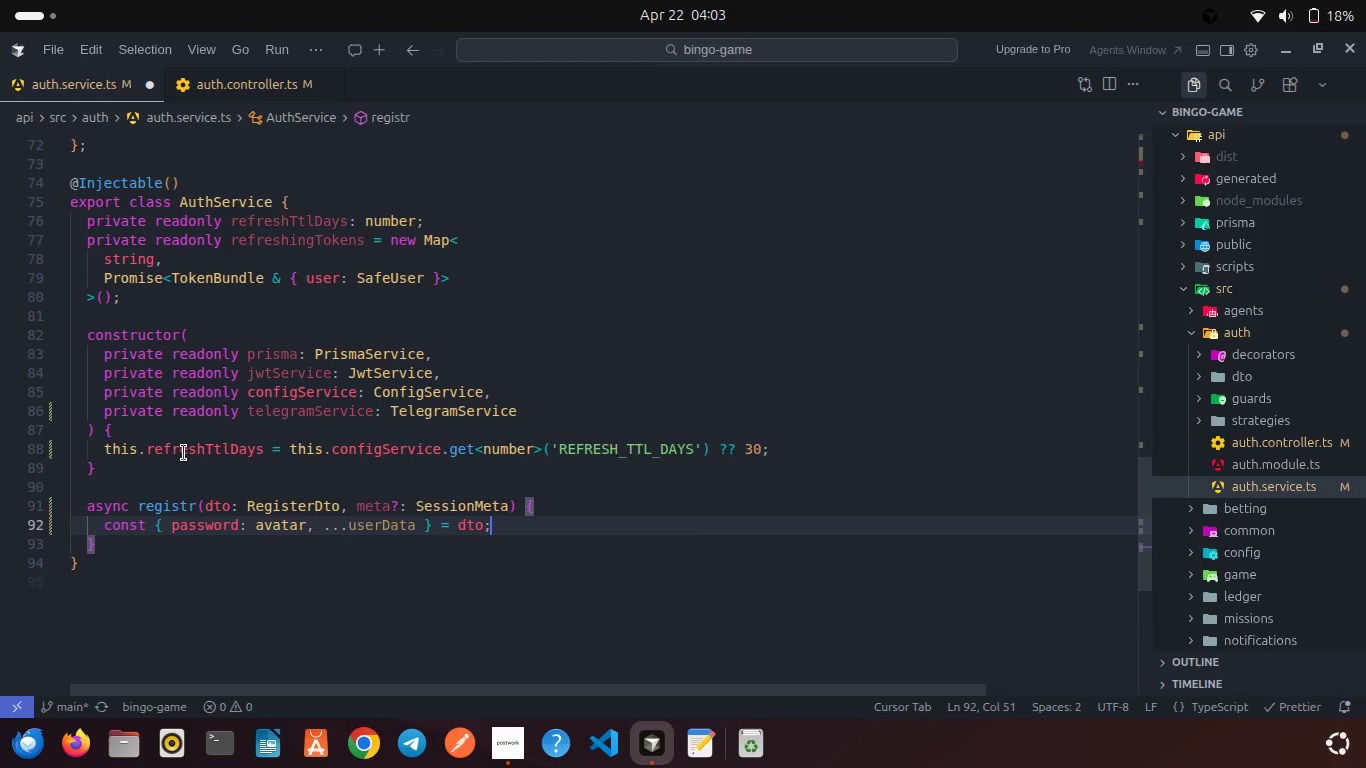 
key(Enter)
 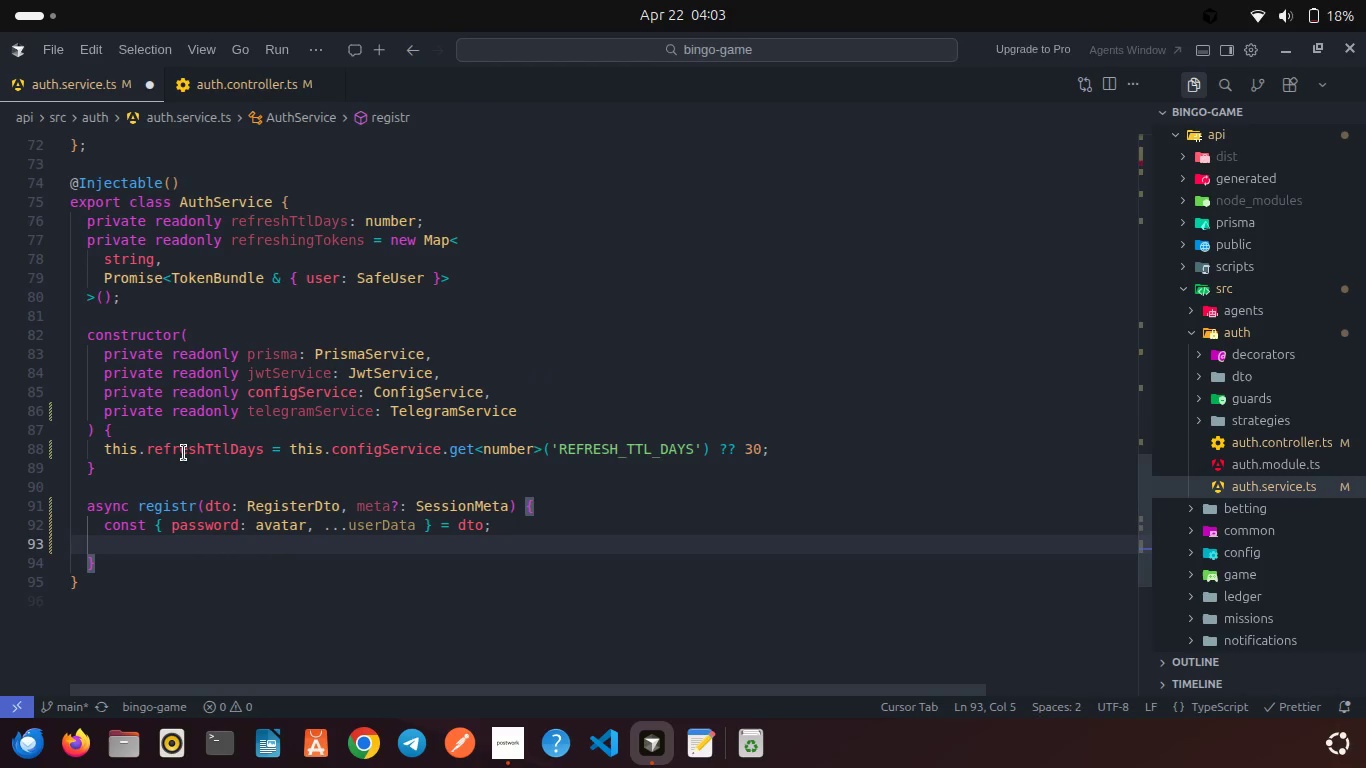 
key(Enter)
 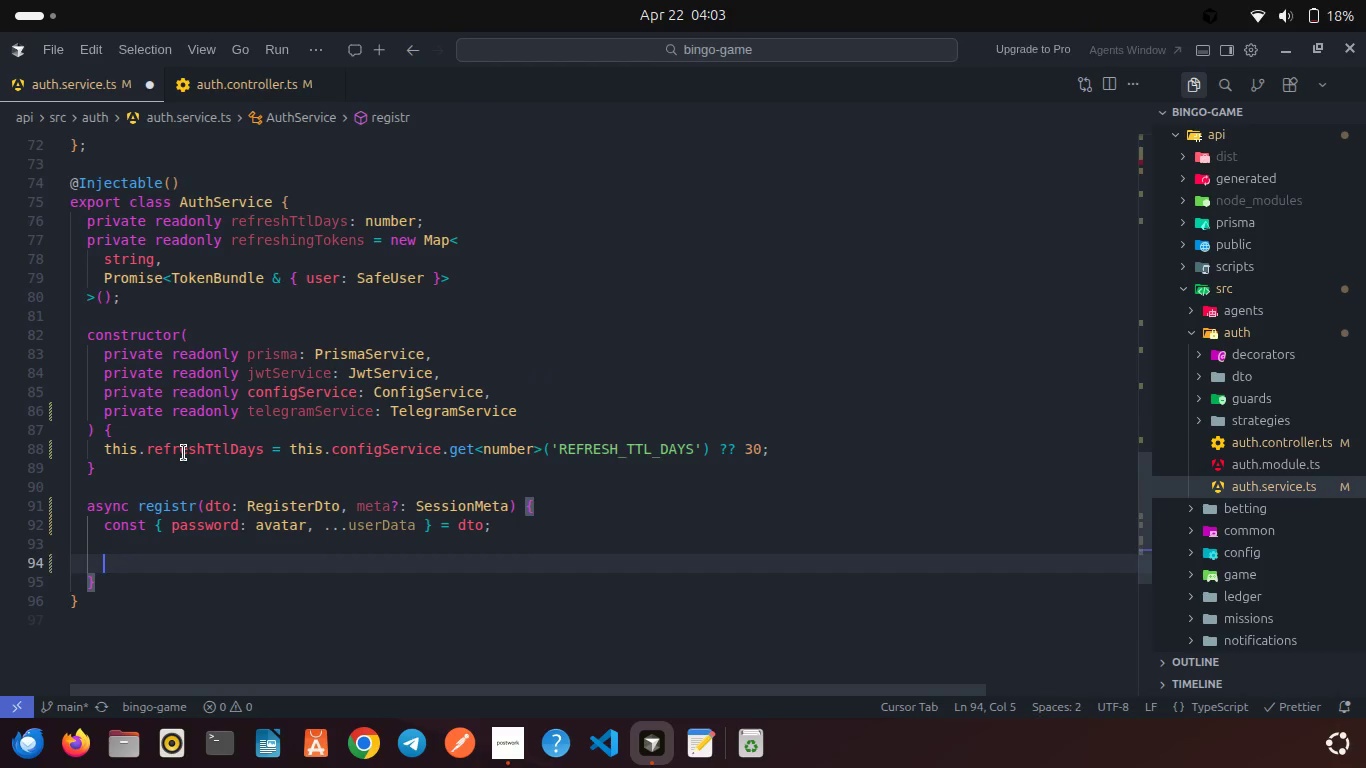 
type(let hasedPassword: string)
 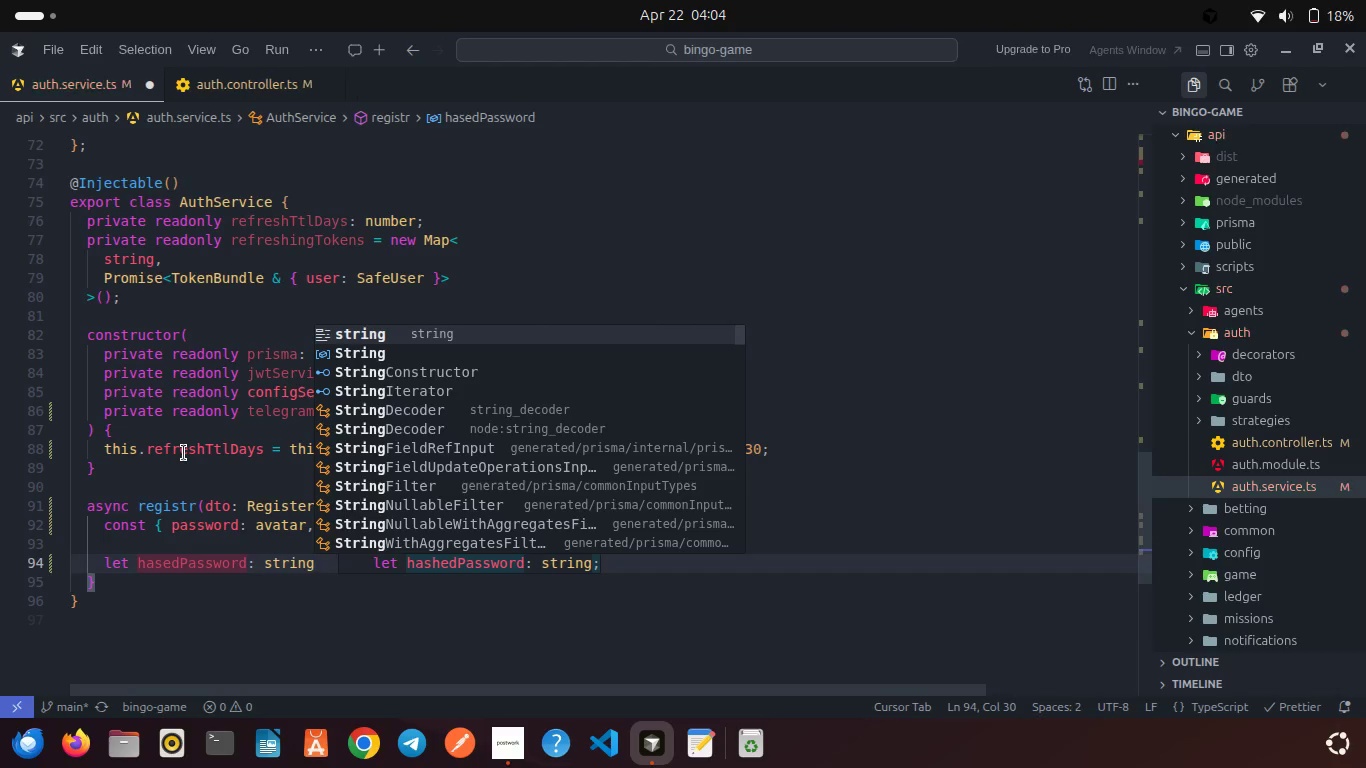 
key(Enter)
 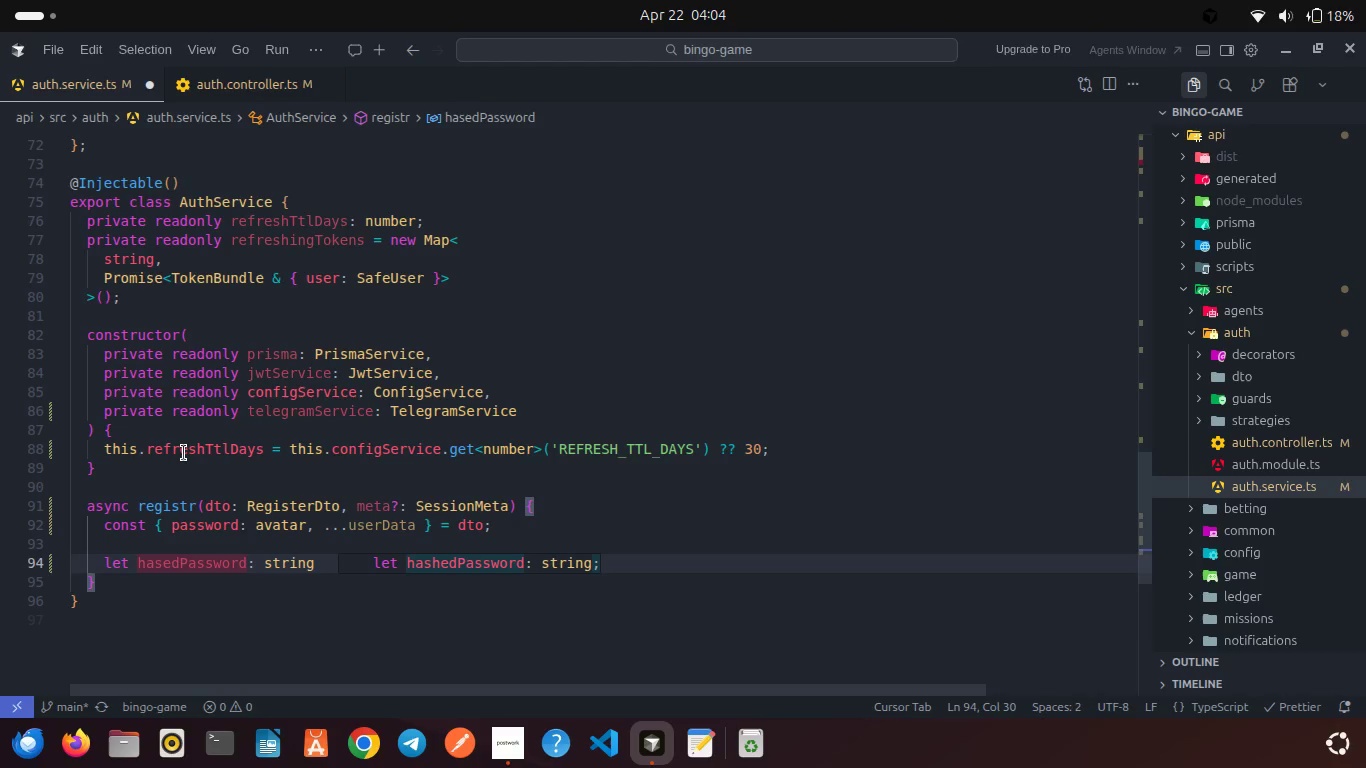 
key(Semicolon)
 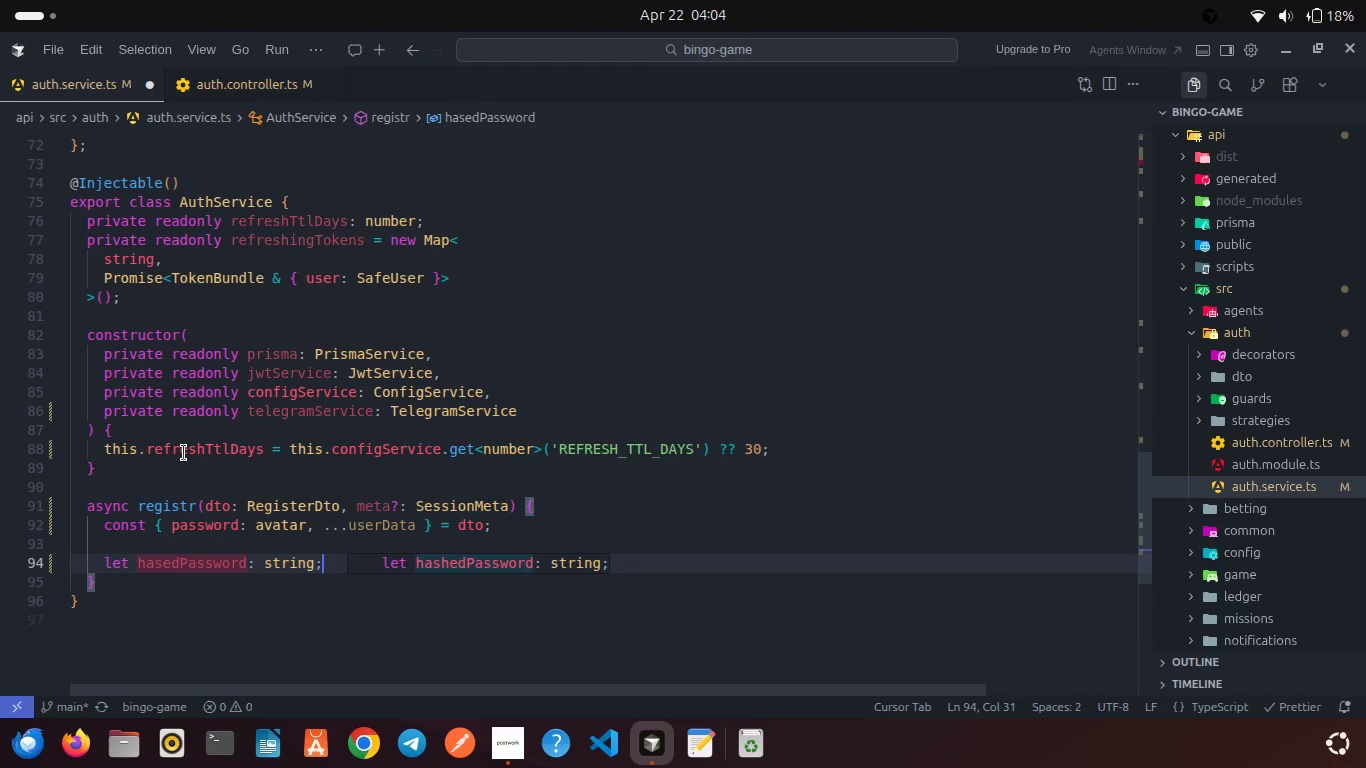 
key(Enter)
 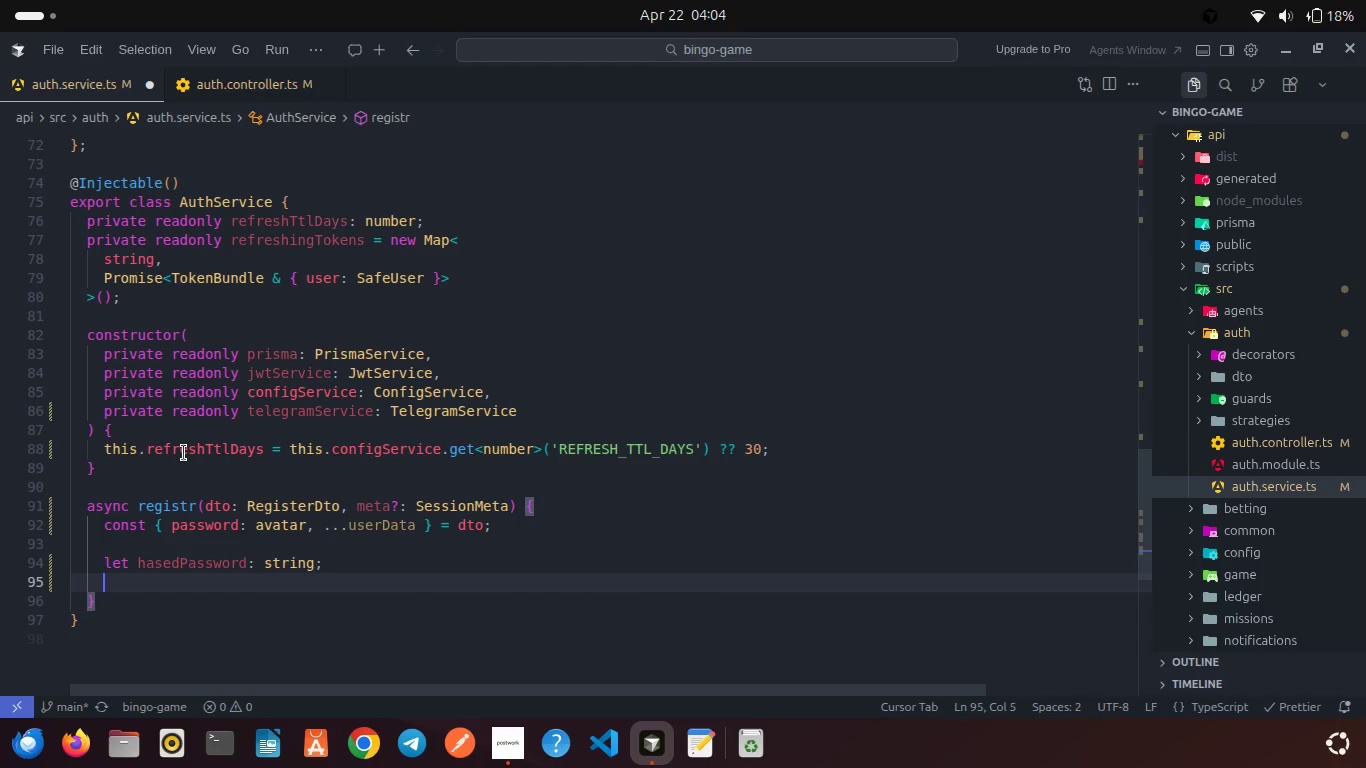 
type(try{)
 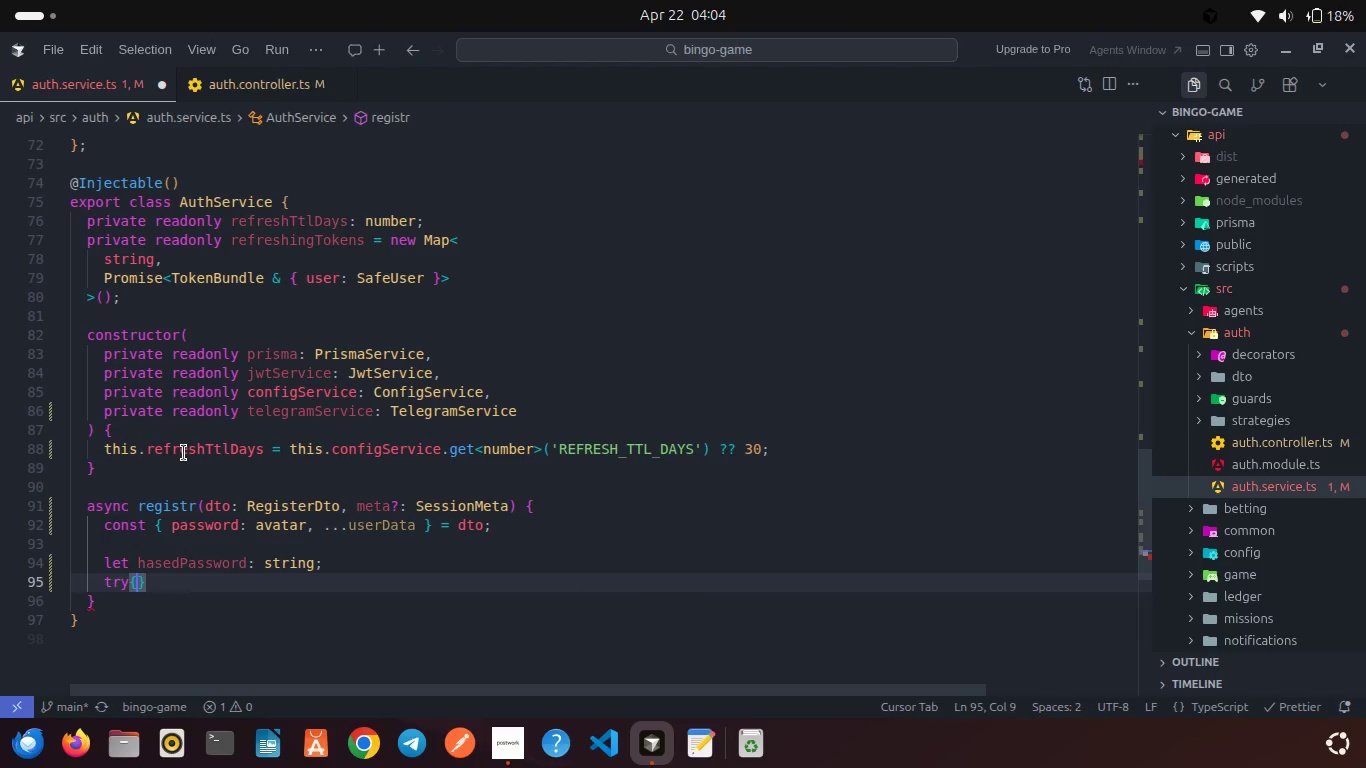 
key(Enter)
 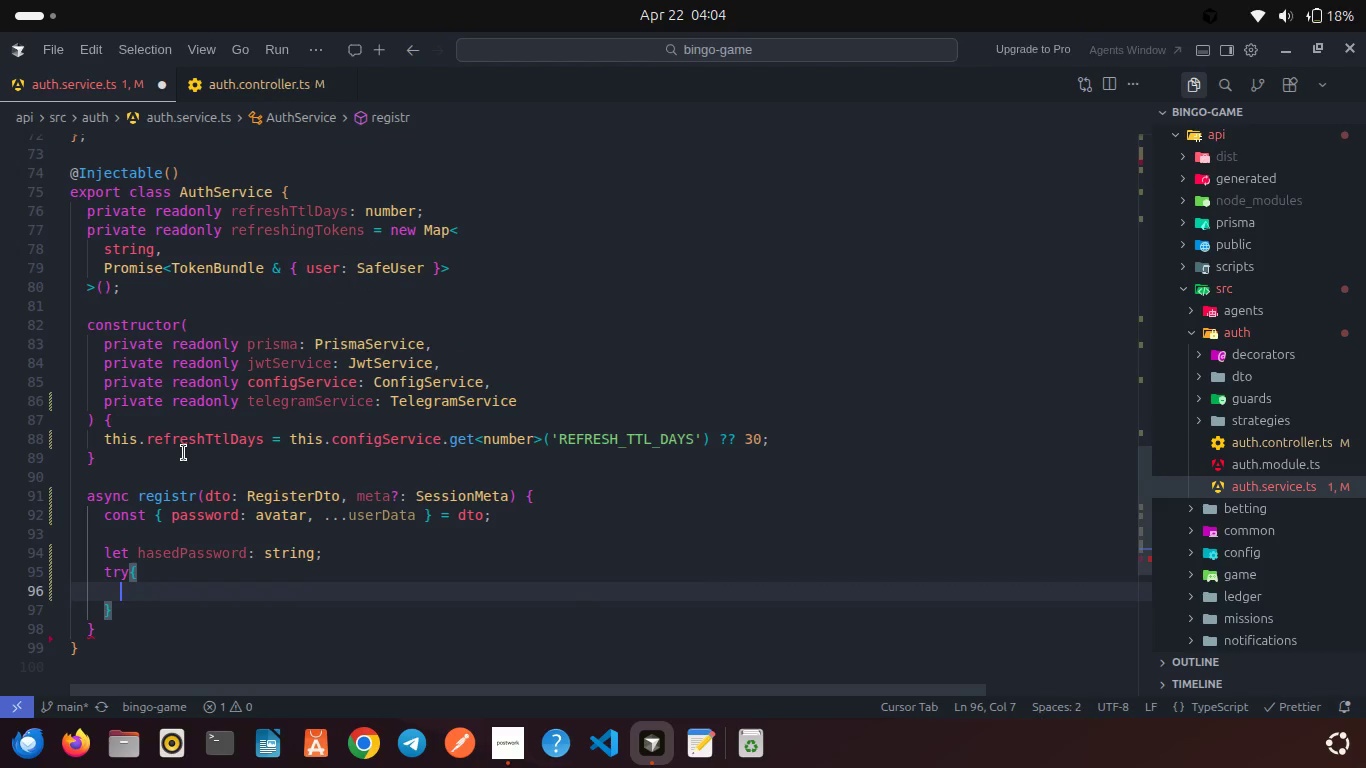 
key(ArrowDown)
 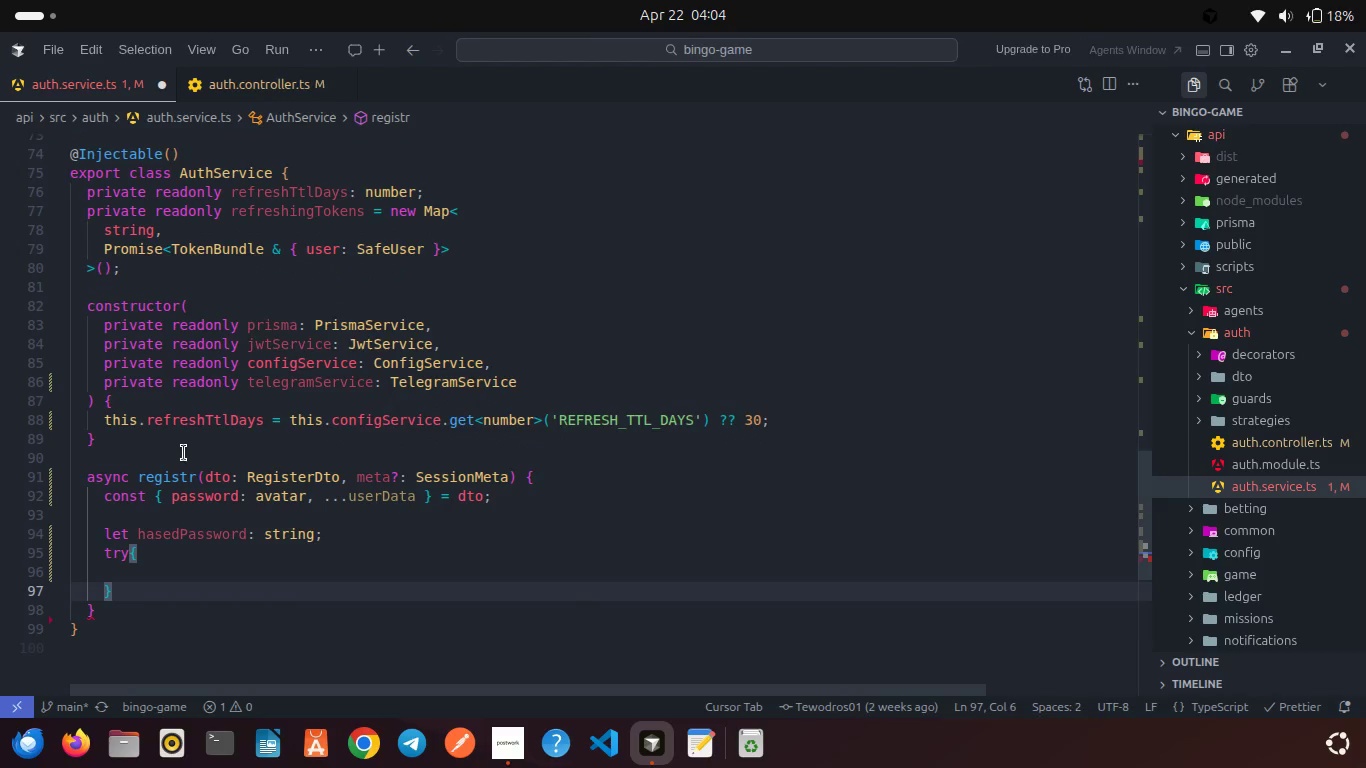 
type(cath)
 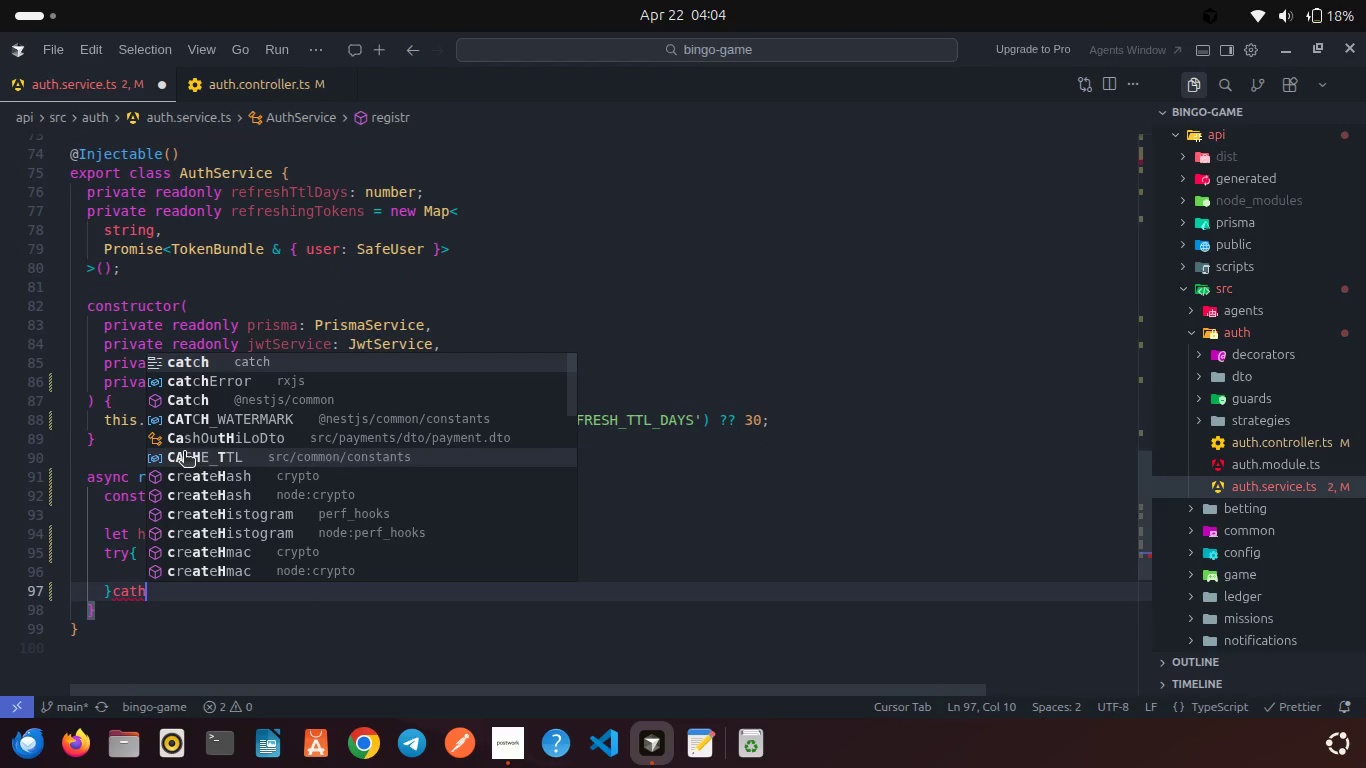 
key(Enter)
 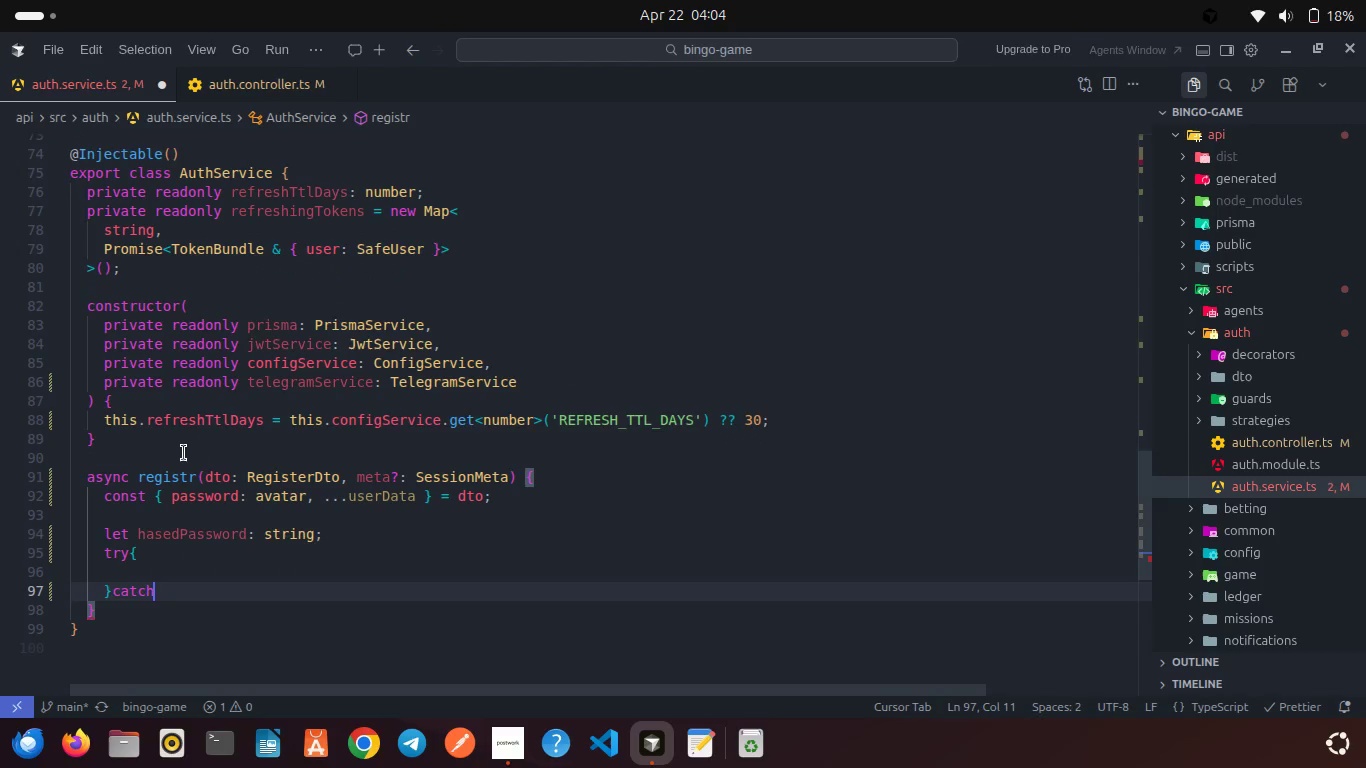 
key(Shift+ShiftRight)
 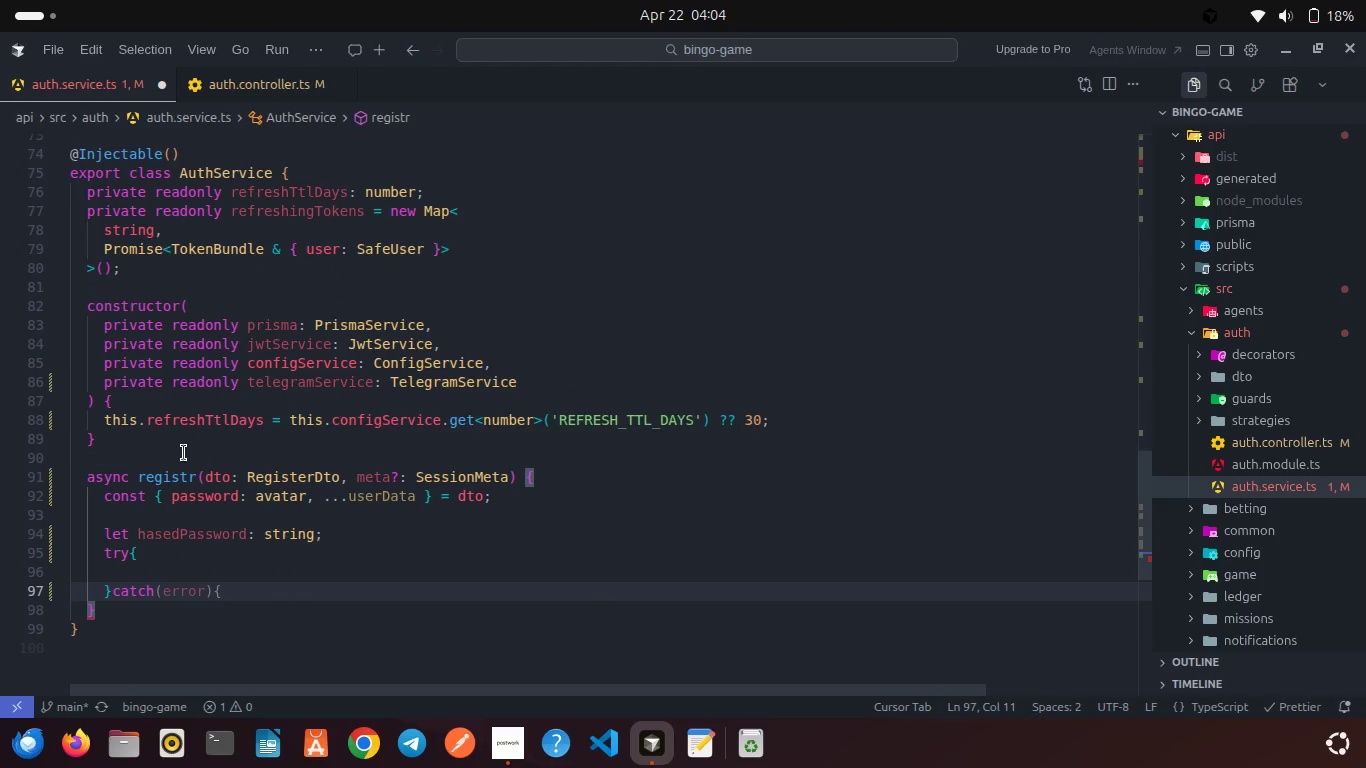 
key(Shift+BracketLeft)
 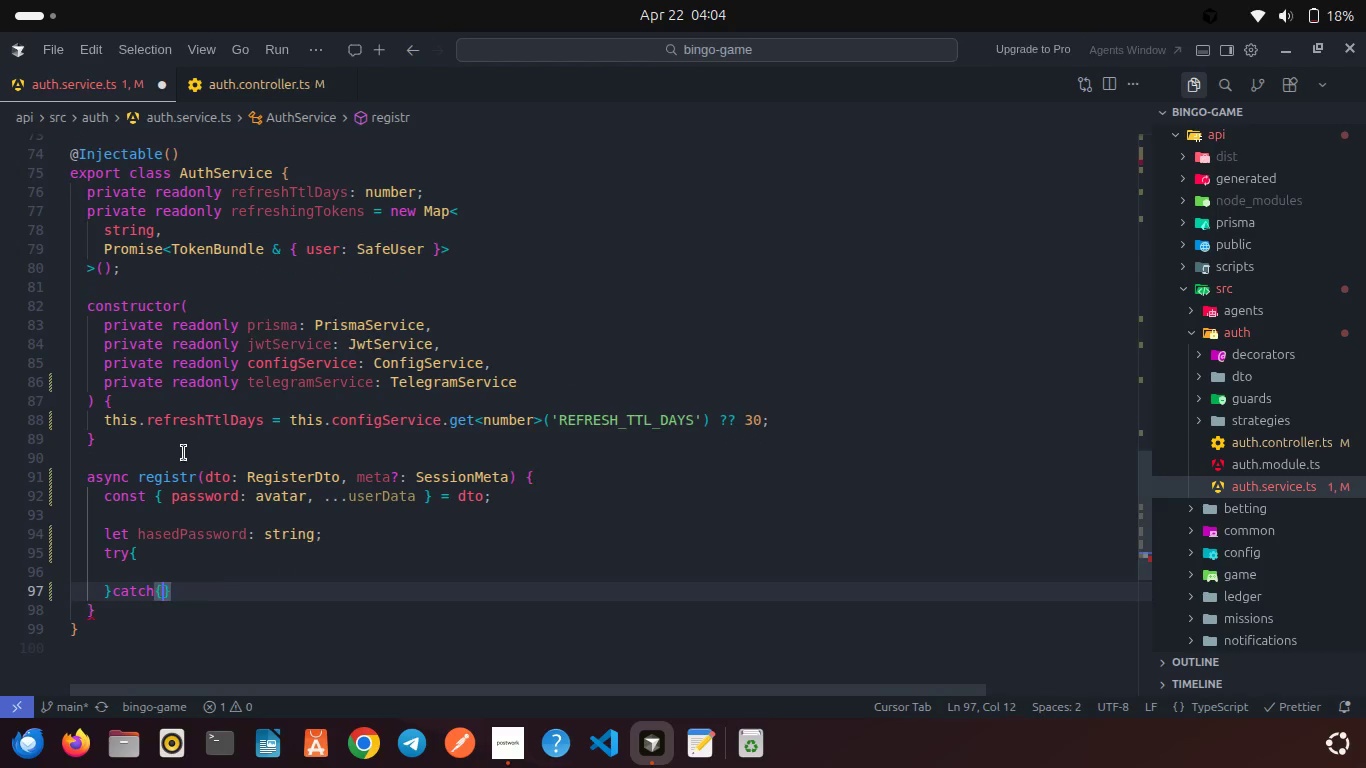 
key(Enter)
 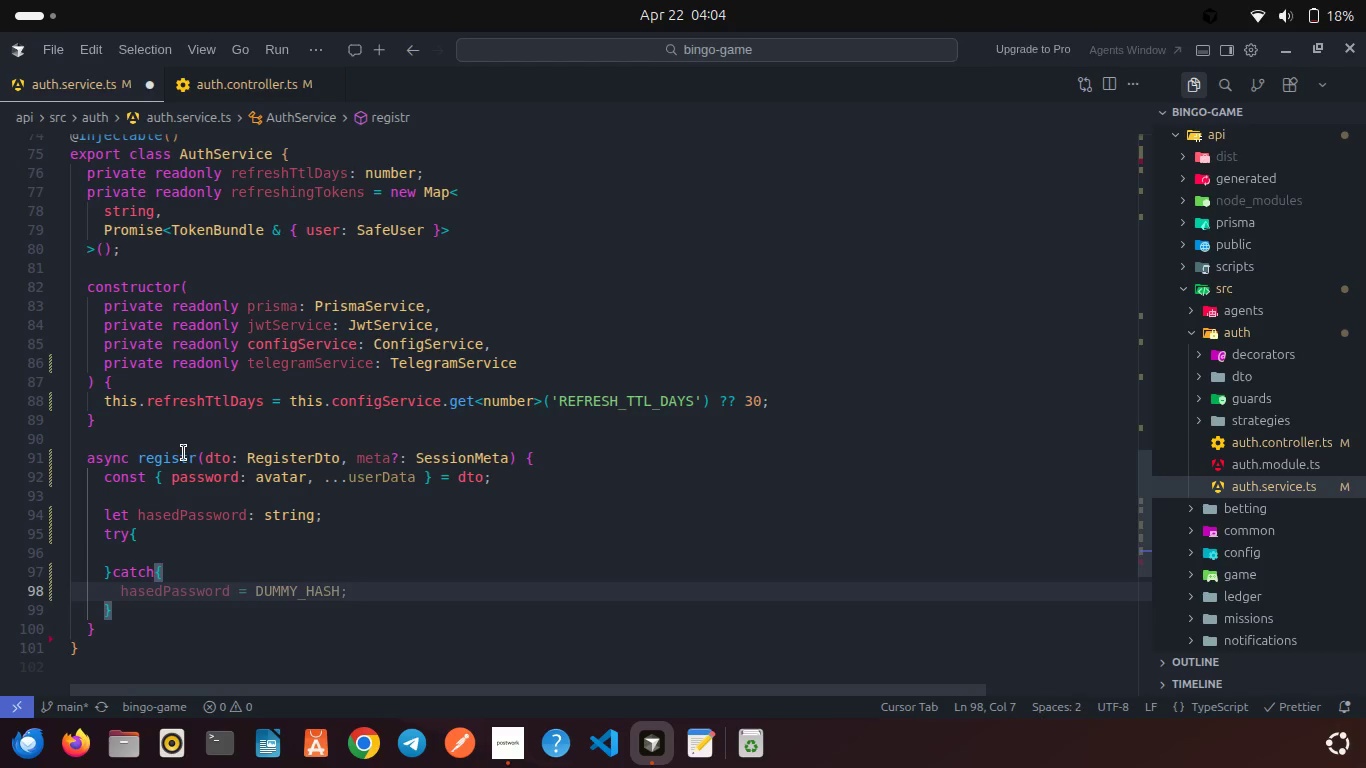 
type(thr)
 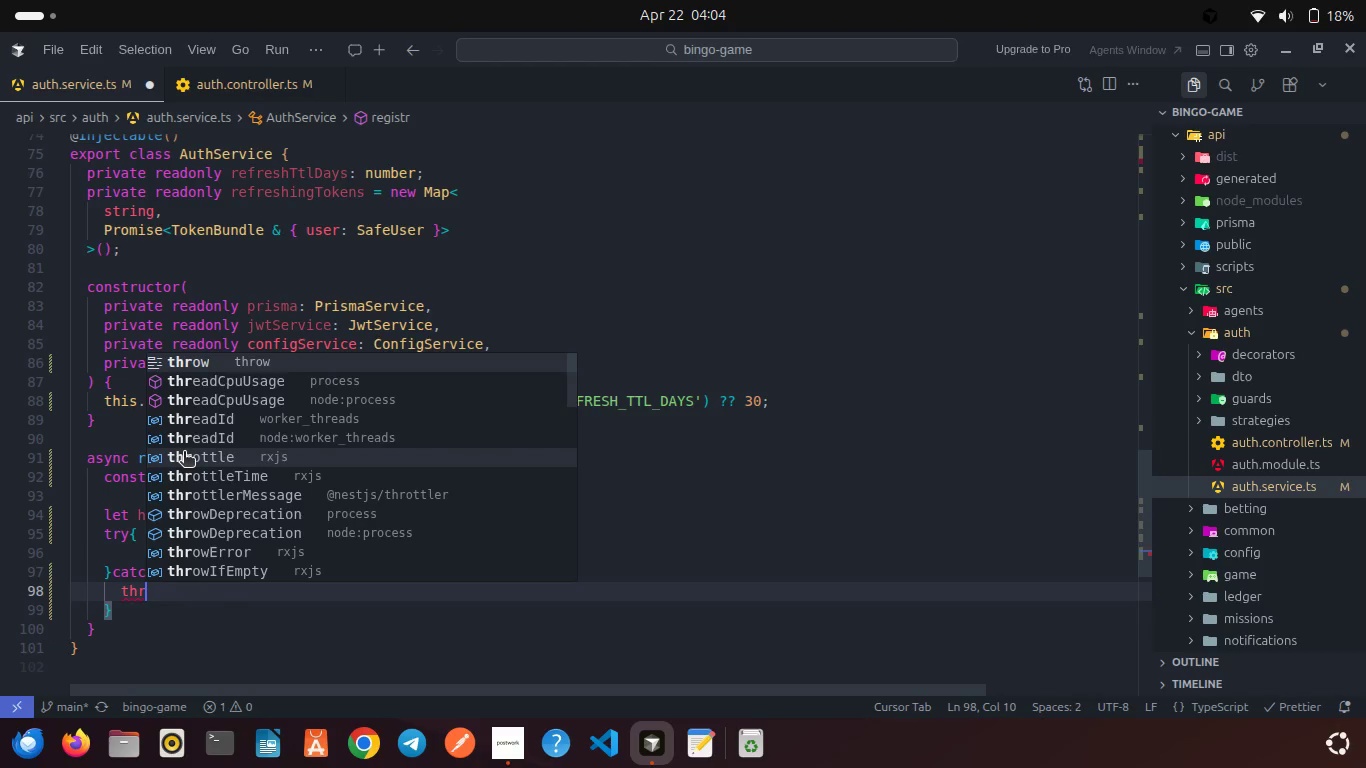 
key(Enter)
 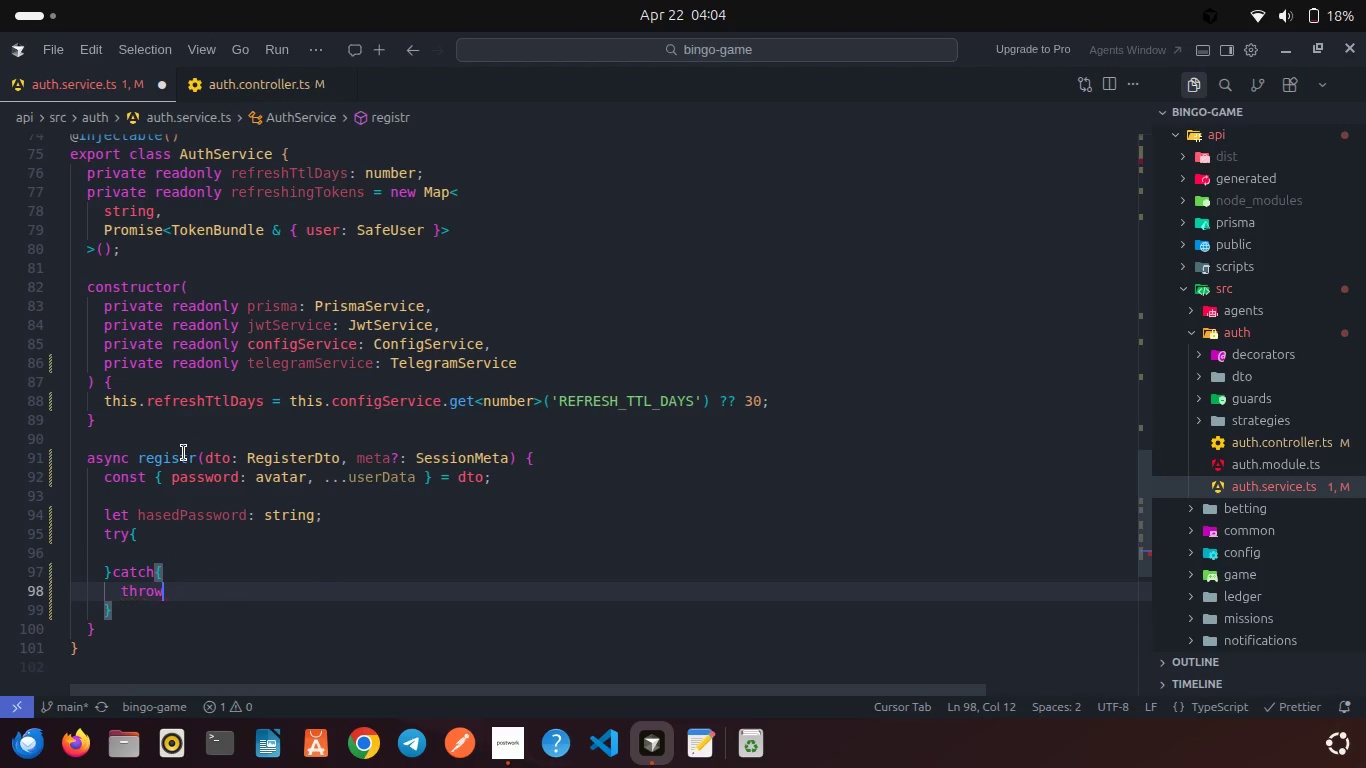 
type( new Interna)
 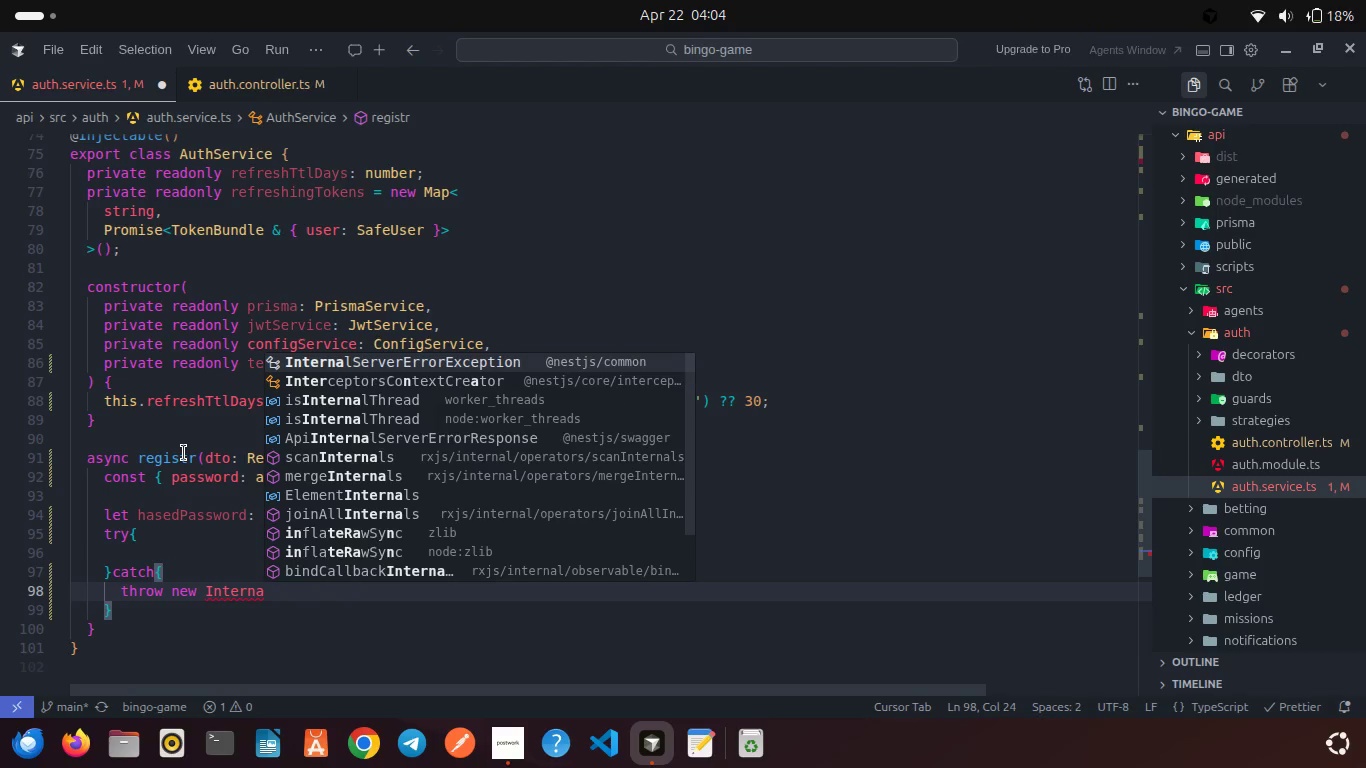 
key(Enter)
 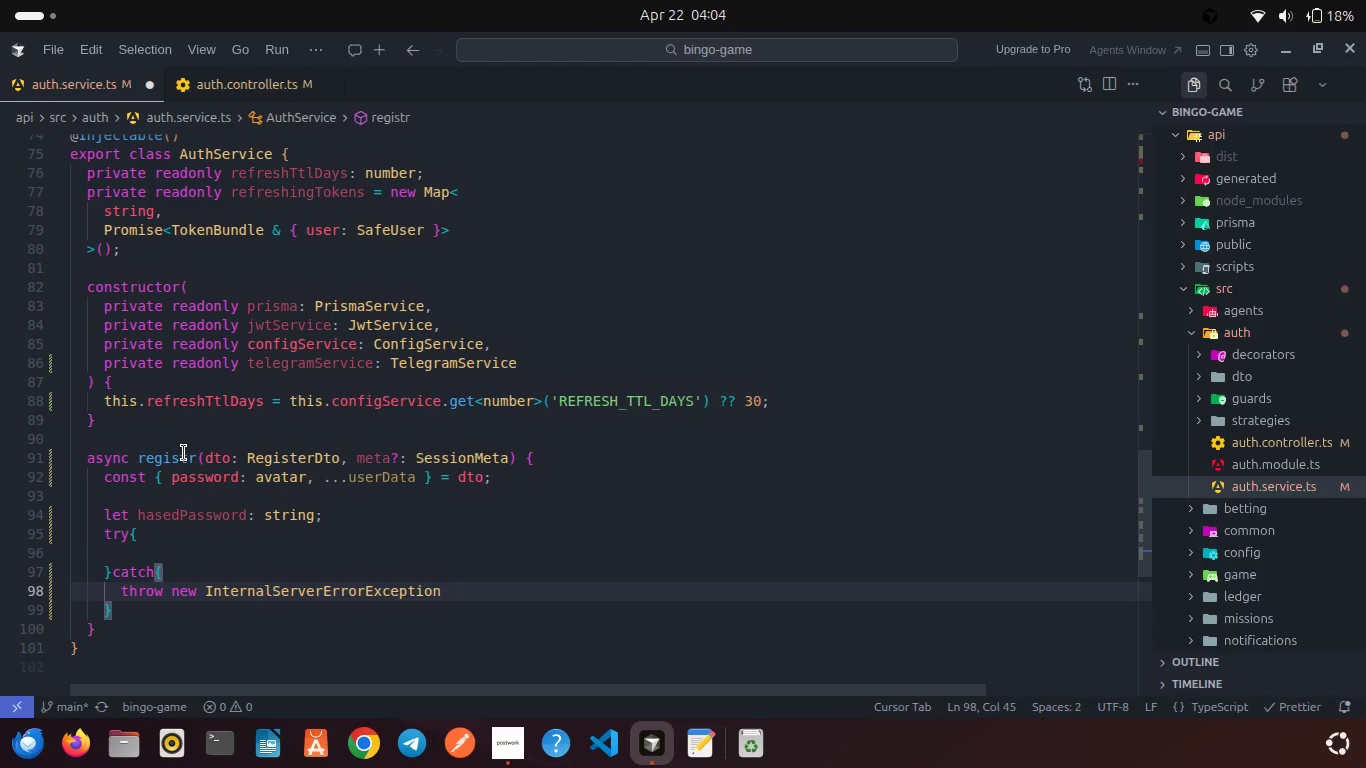 
type(('Failed to process regi)
key(Backspace)
type(istration)
 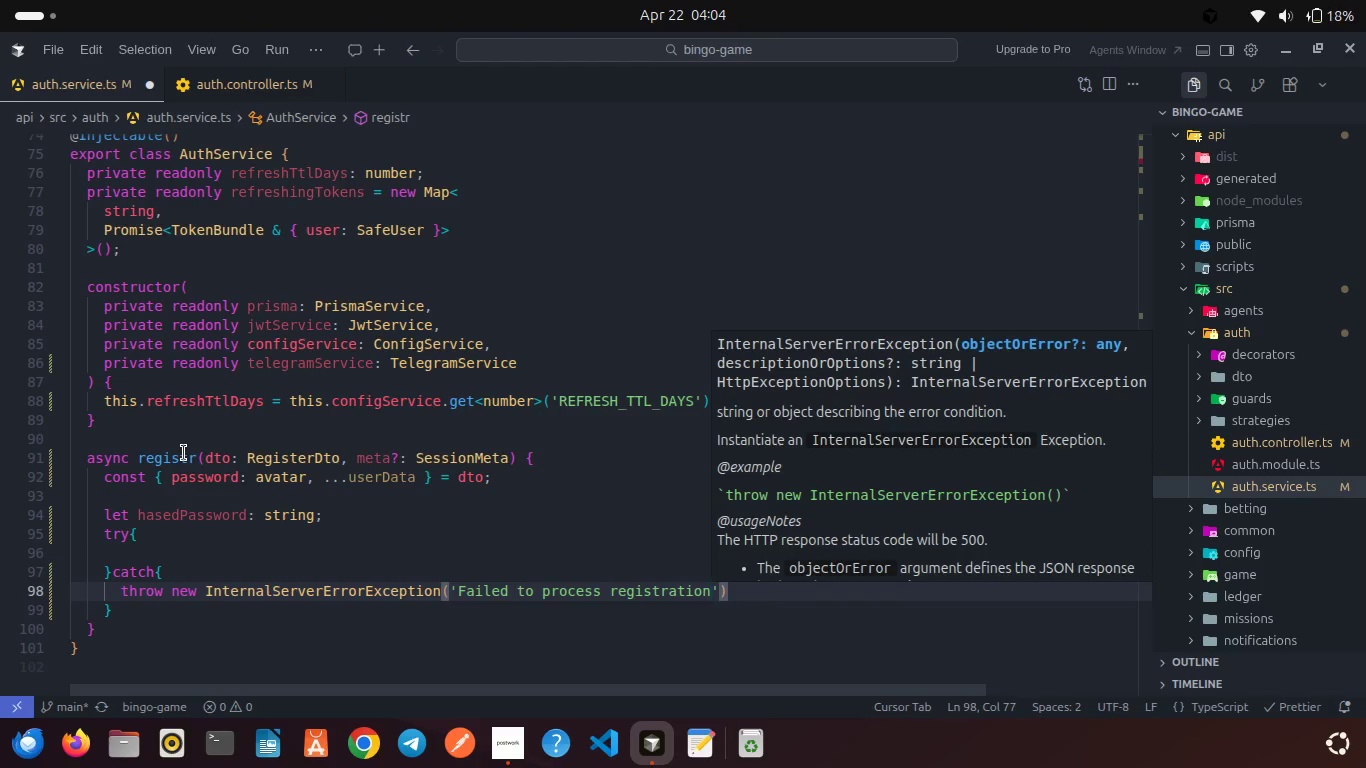 
key(ArrowRight)
 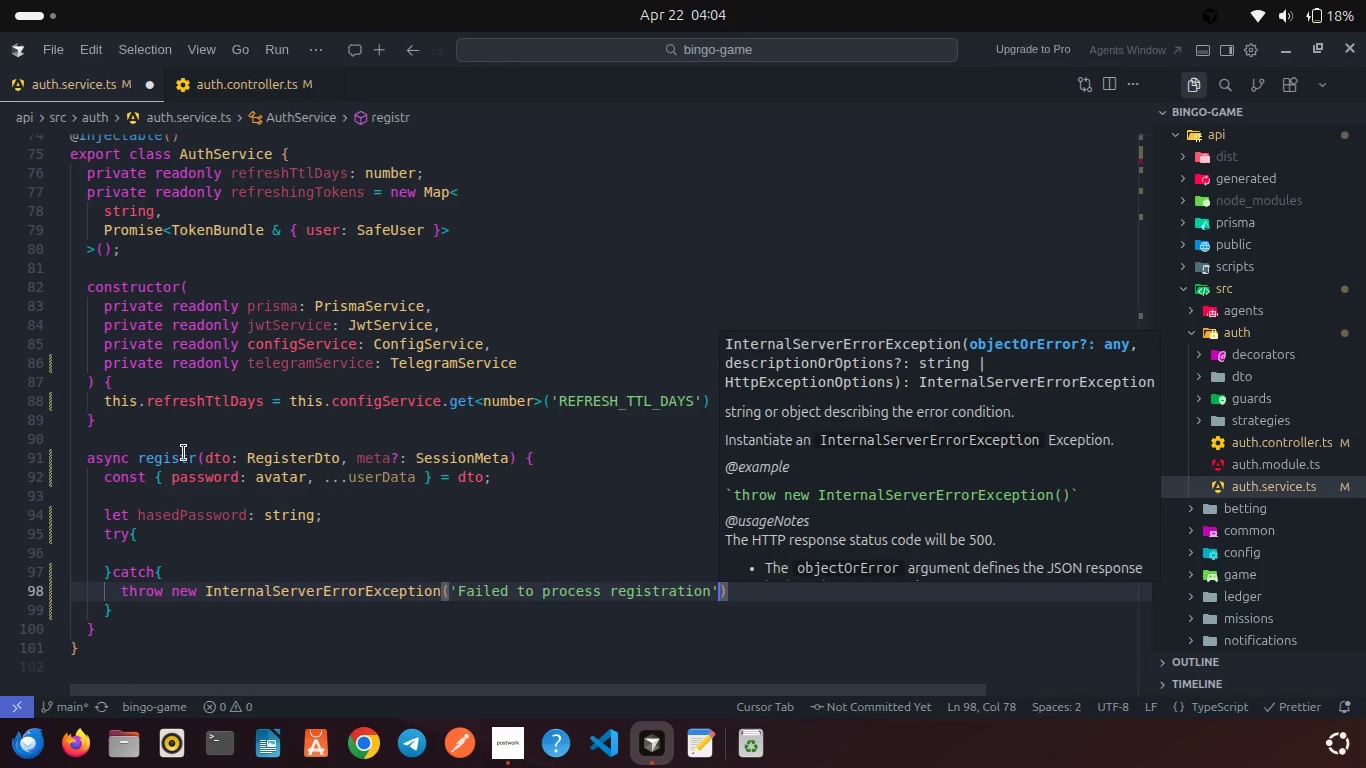 
key(ArrowRight)
 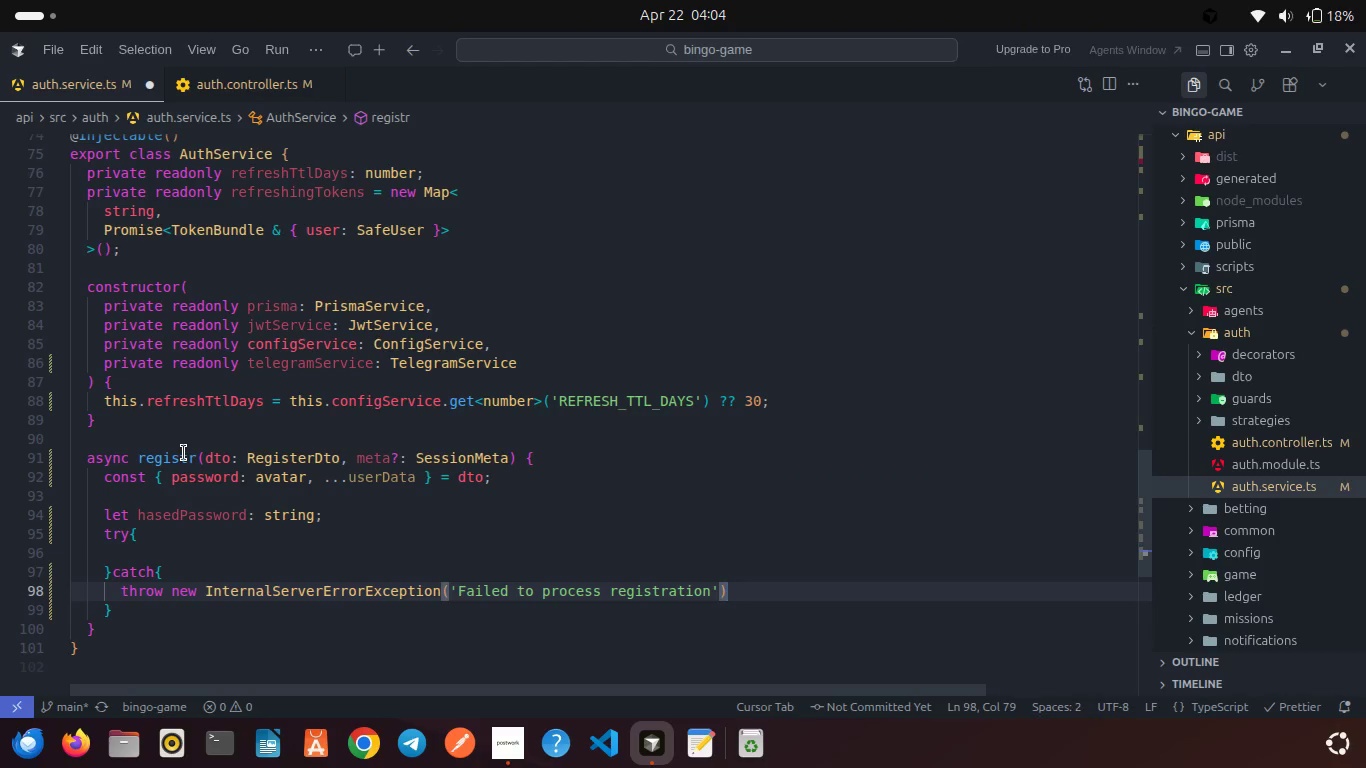 
key(Semicolon)
 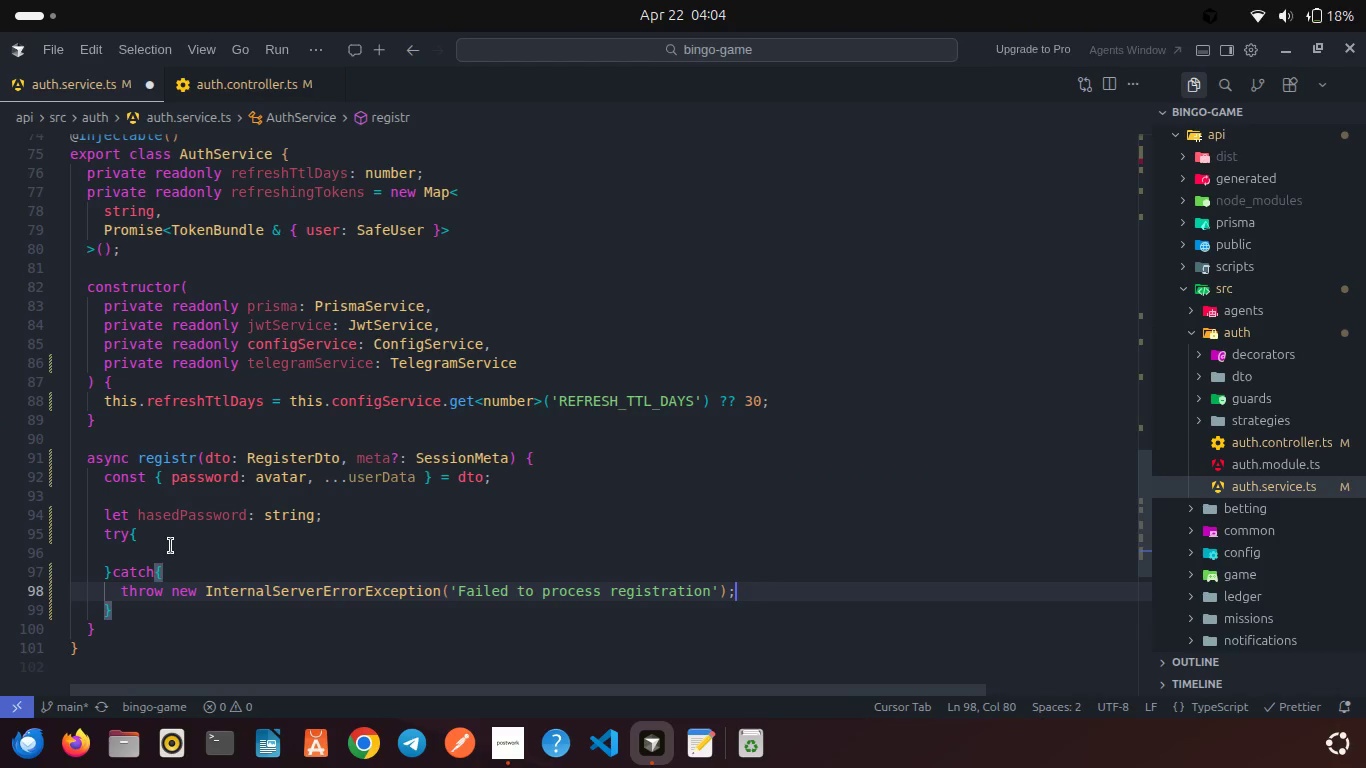 
left_click([150, 550])
 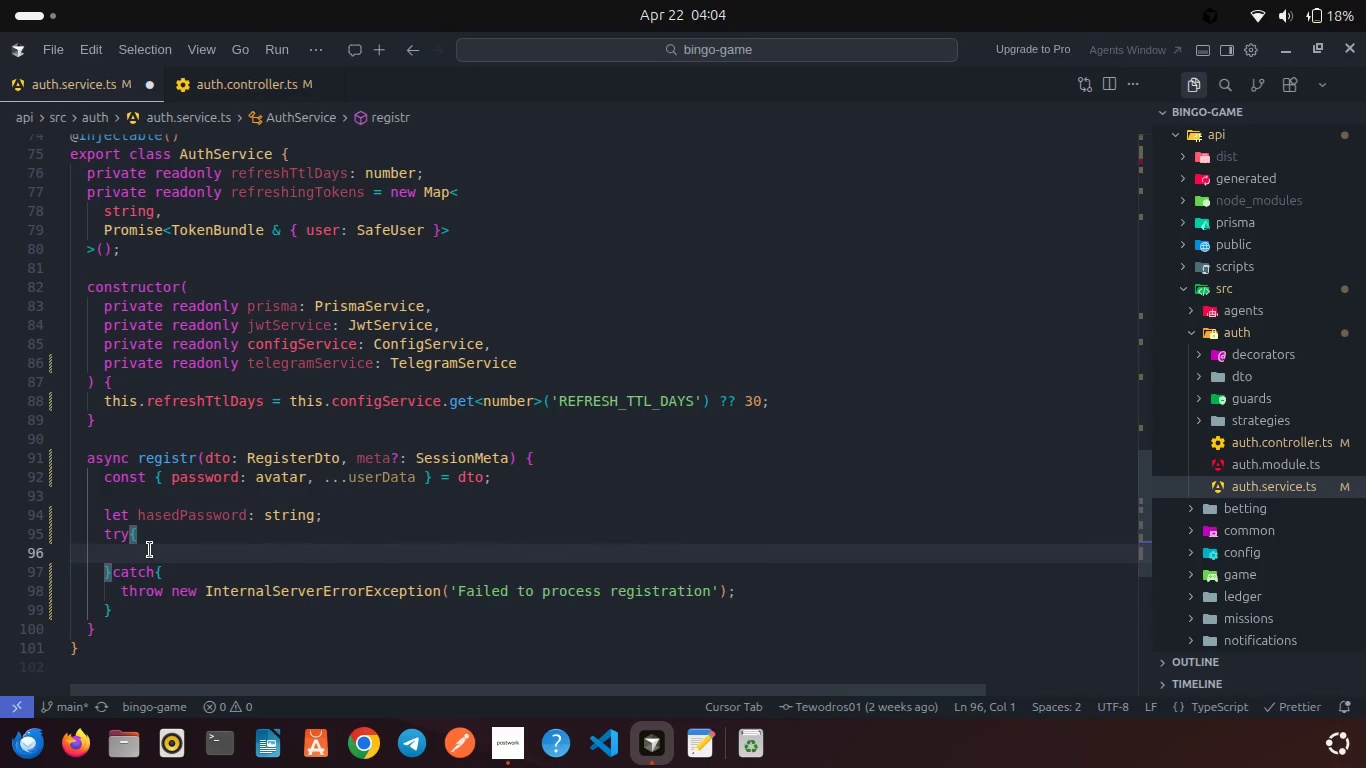 
key(Backspace)
 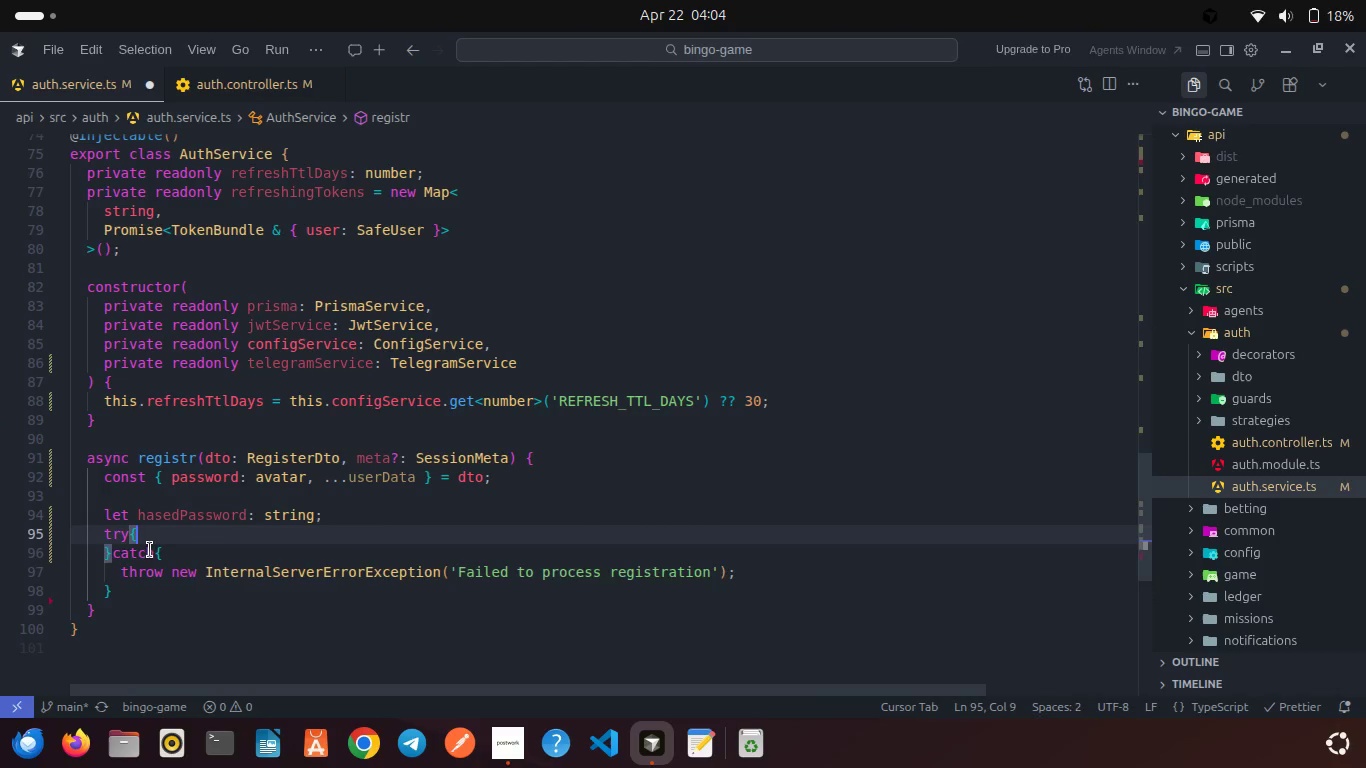 
key(Enter)
 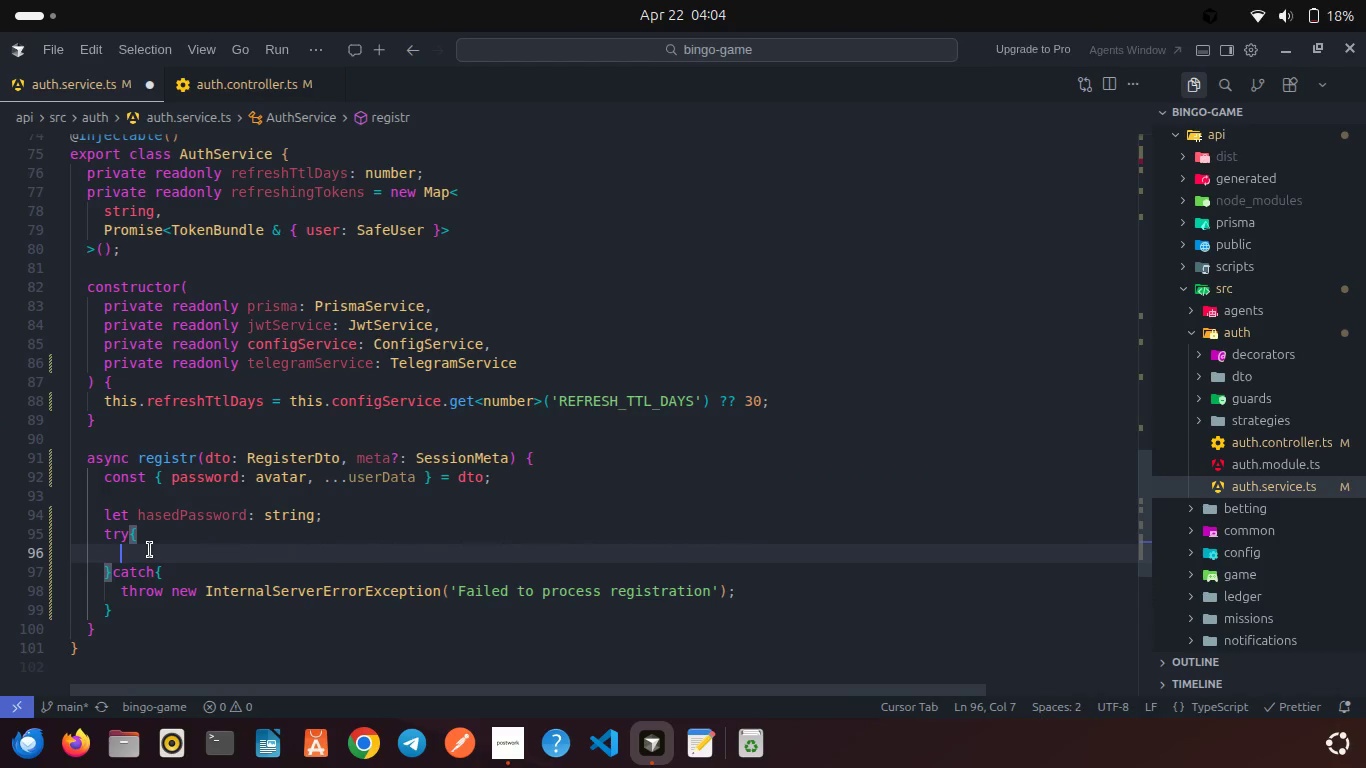 
type(hashedPassword = await )
 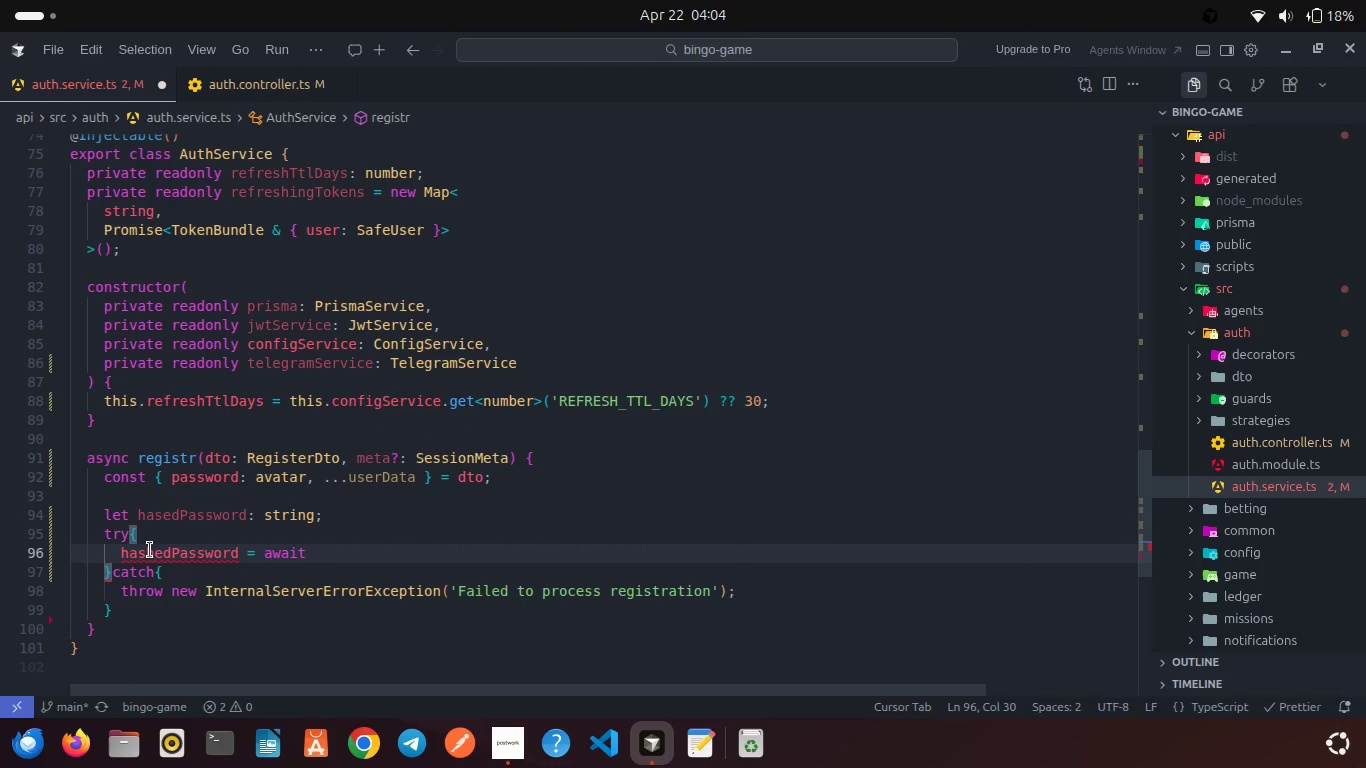 
scroll: coordinate [190, 478], scroll_direction: up, amount: 34.0
 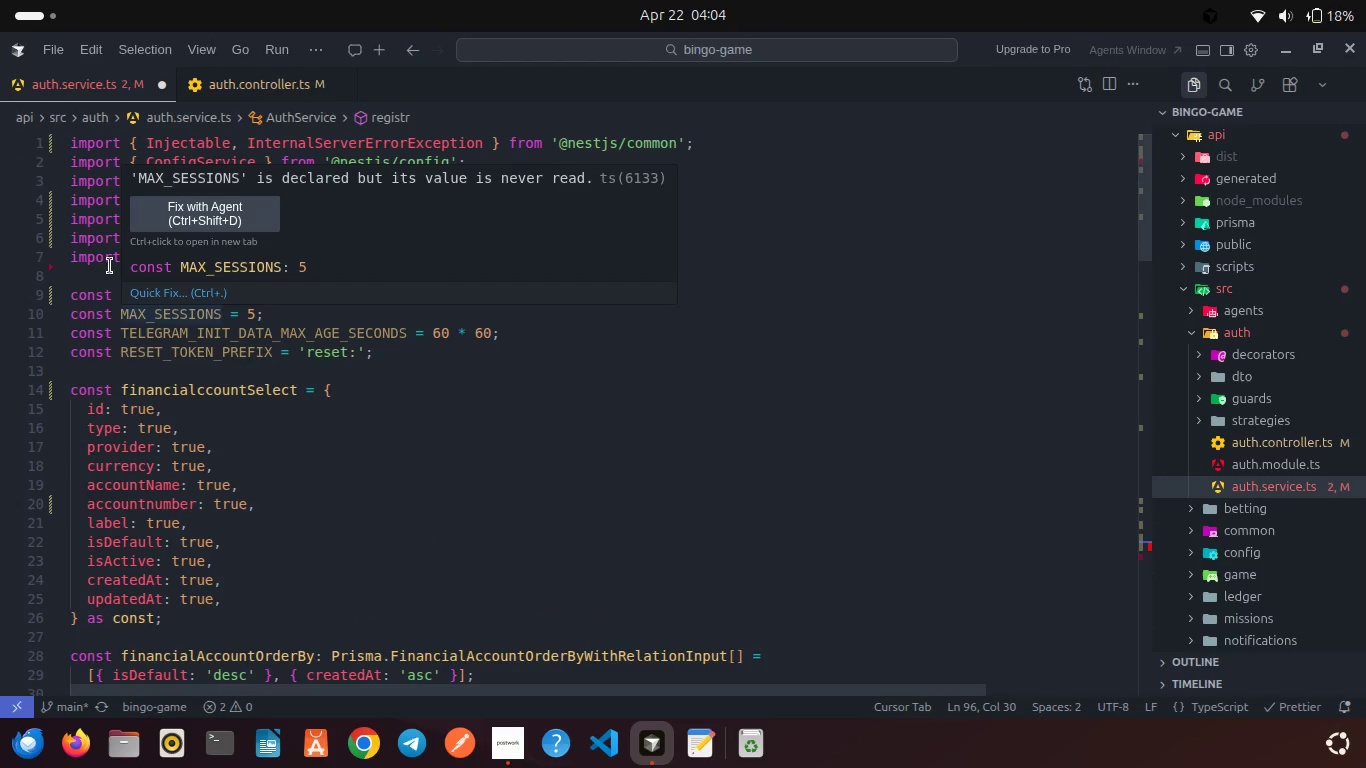 
left_click([104, 269])
 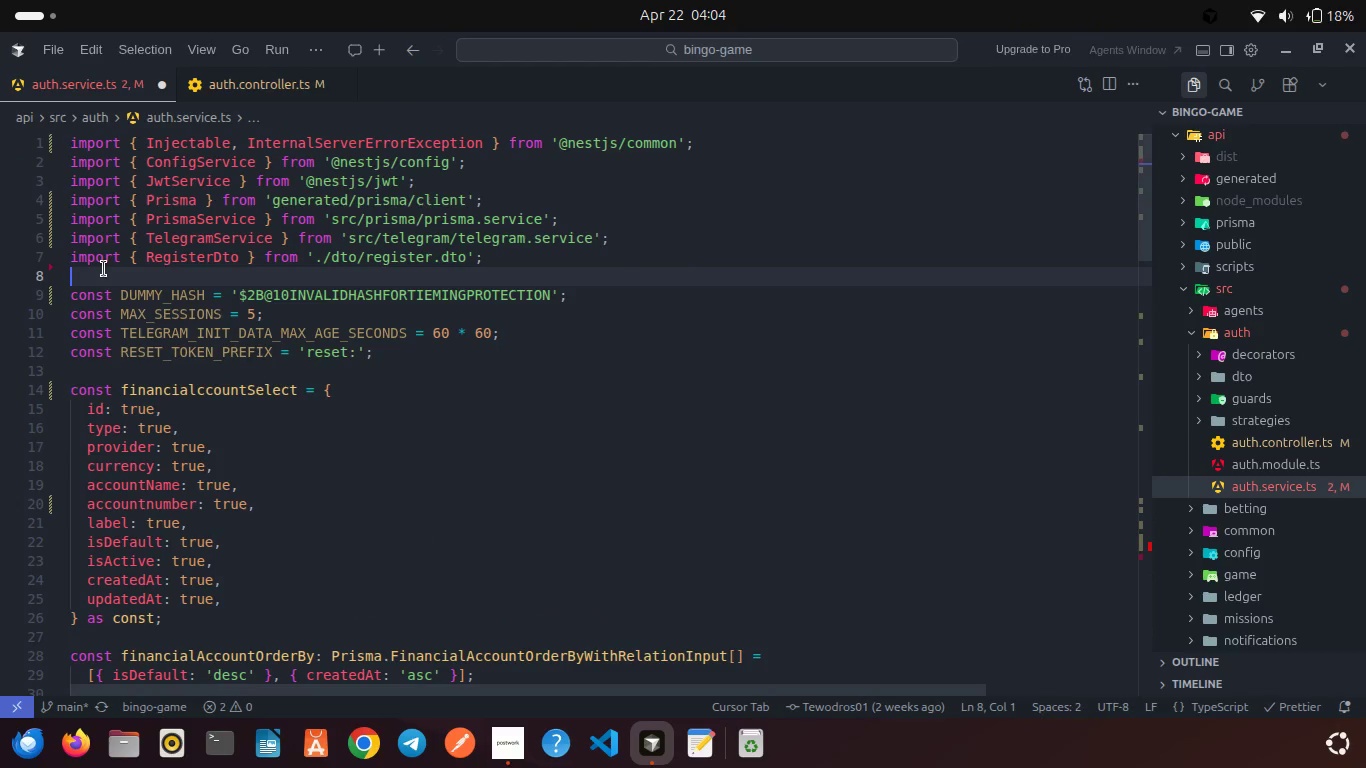 
key(Enter)
 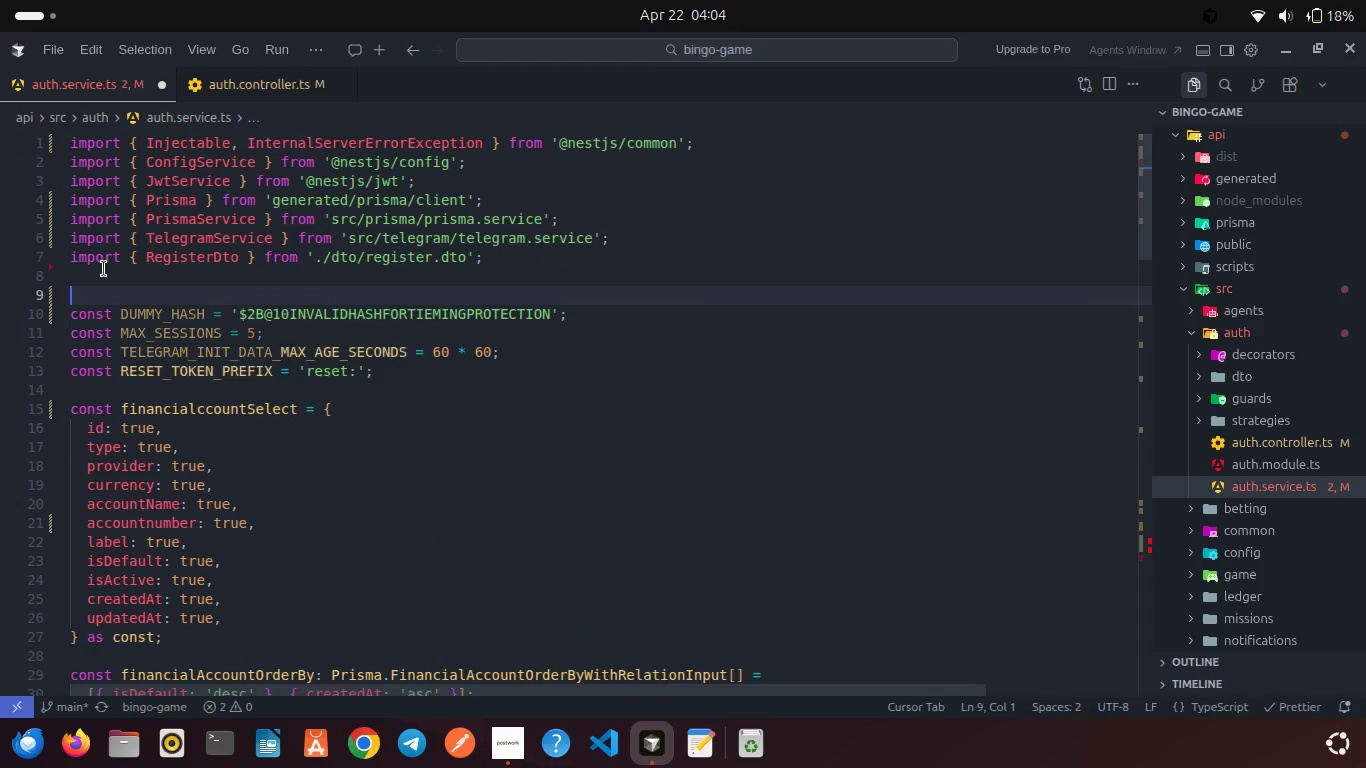 
key(ArrowUp)
 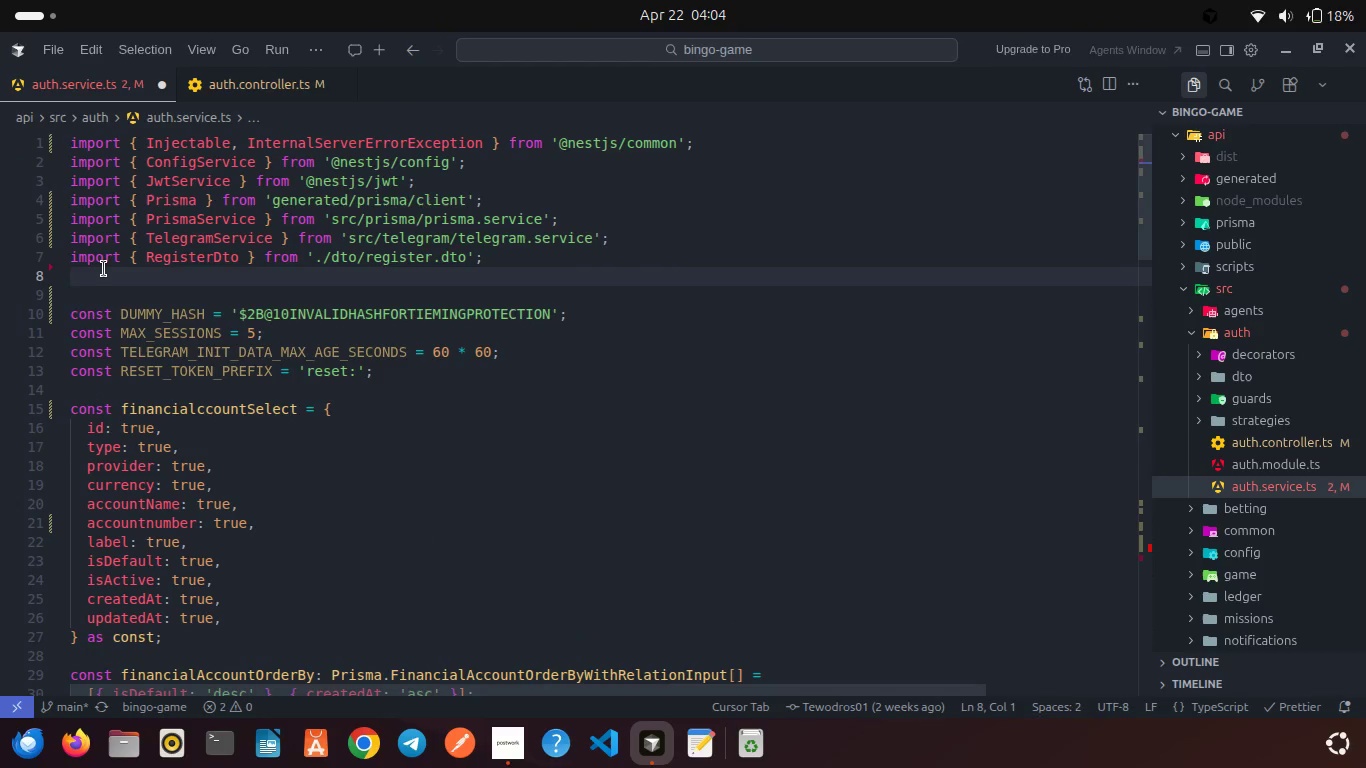 
type(import * as bcryt from "b)
 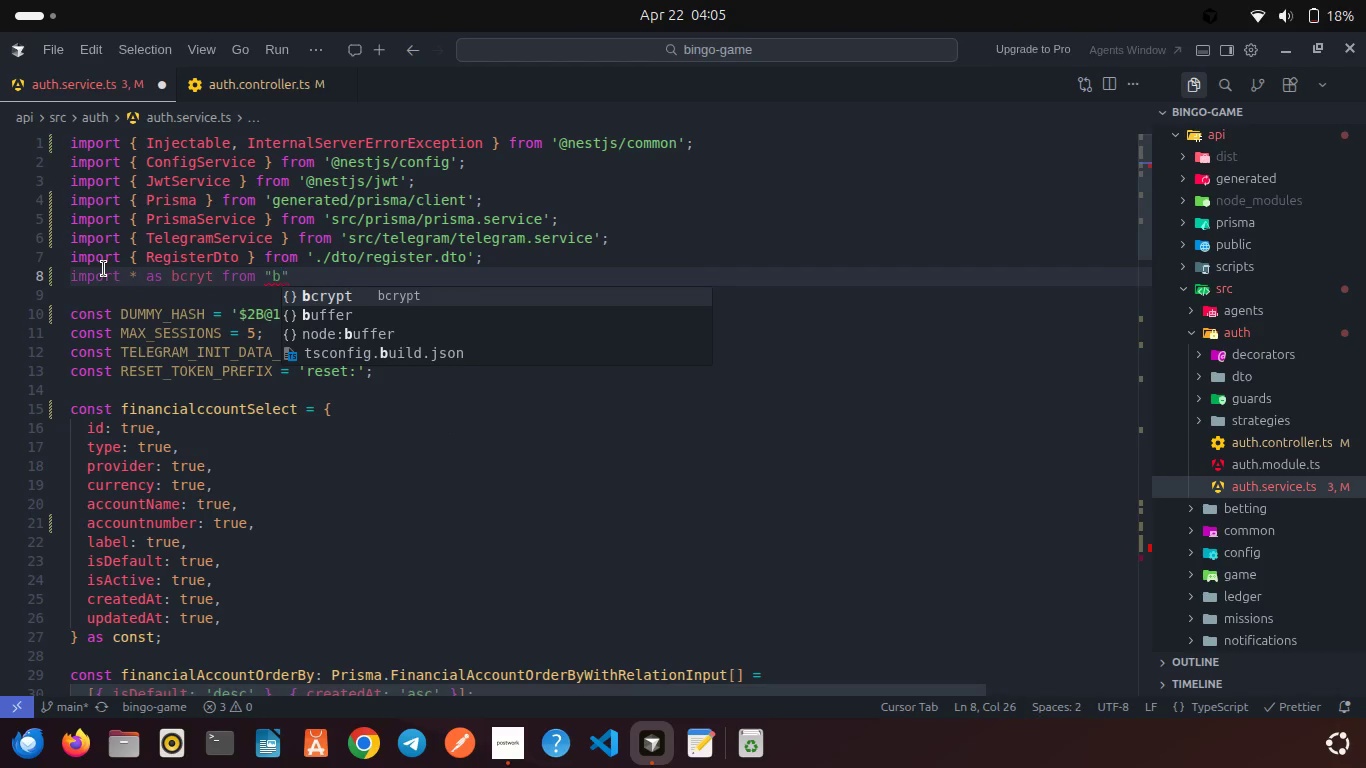 
key(Enter)
 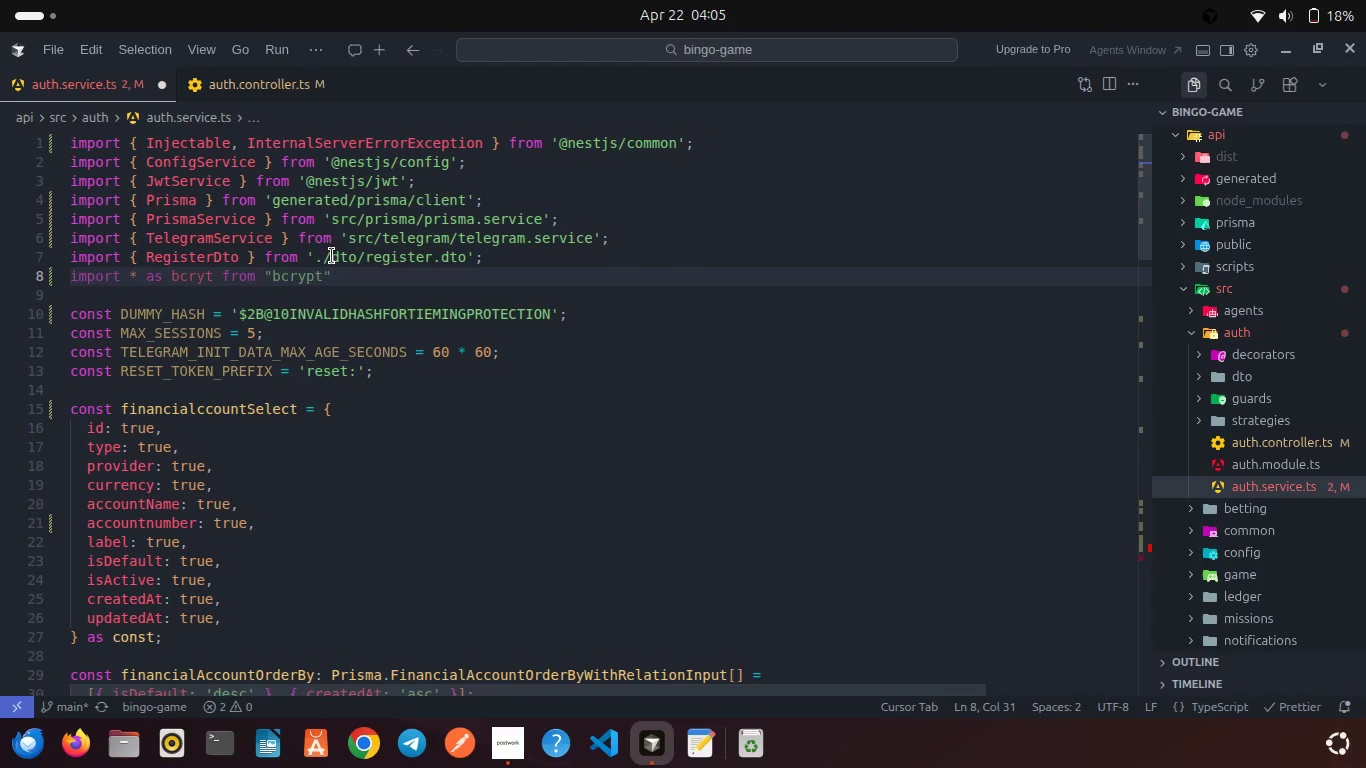 
left_click([395, 272])
 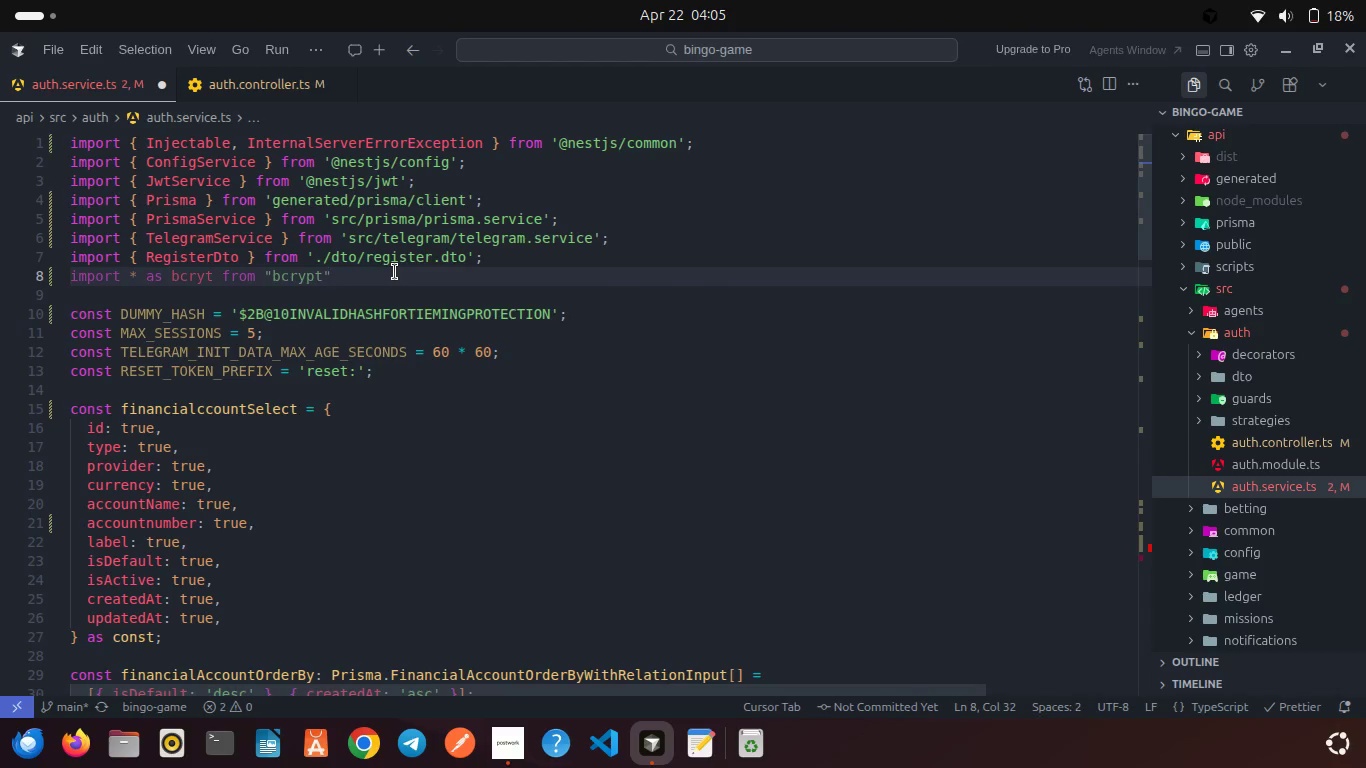 
key(Semicolon)
 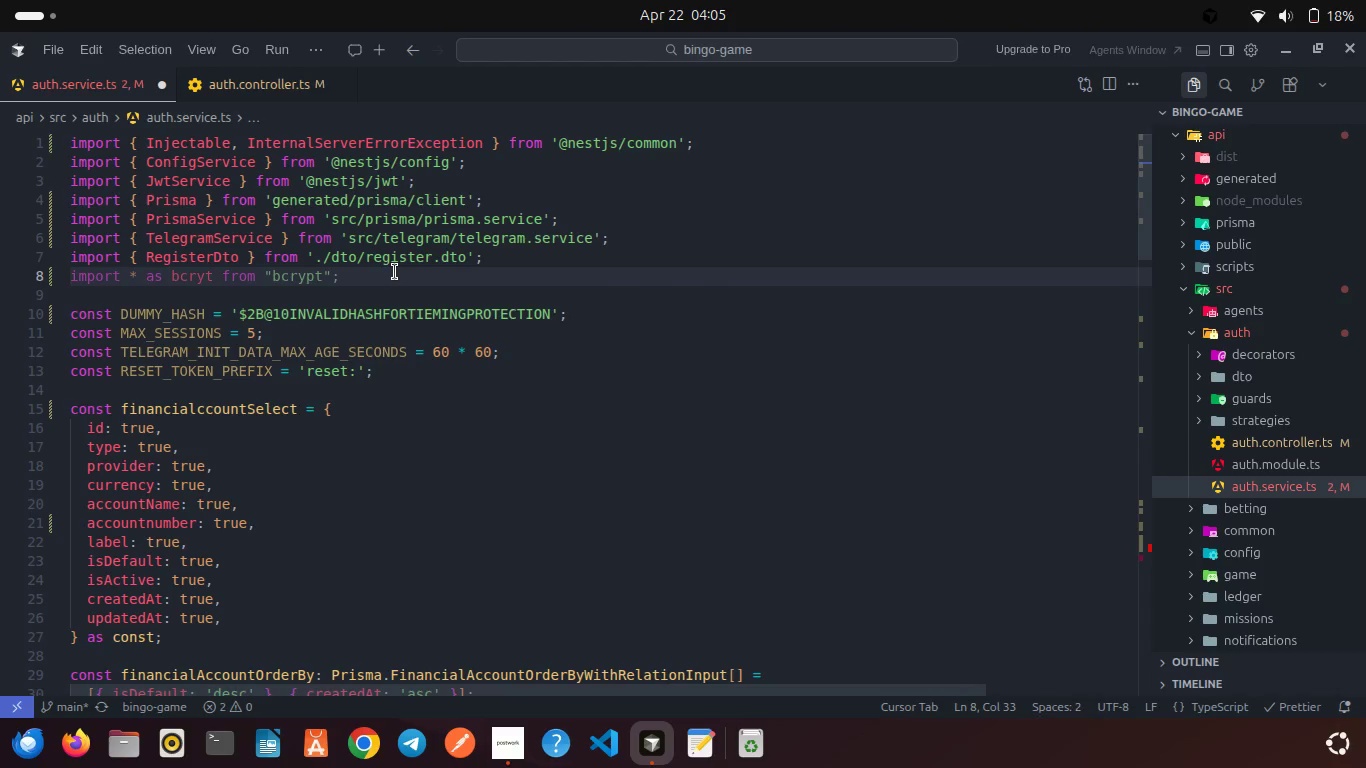 
scroll: coordinate [395, 272], scroll_direction: down, amount: 33.0
 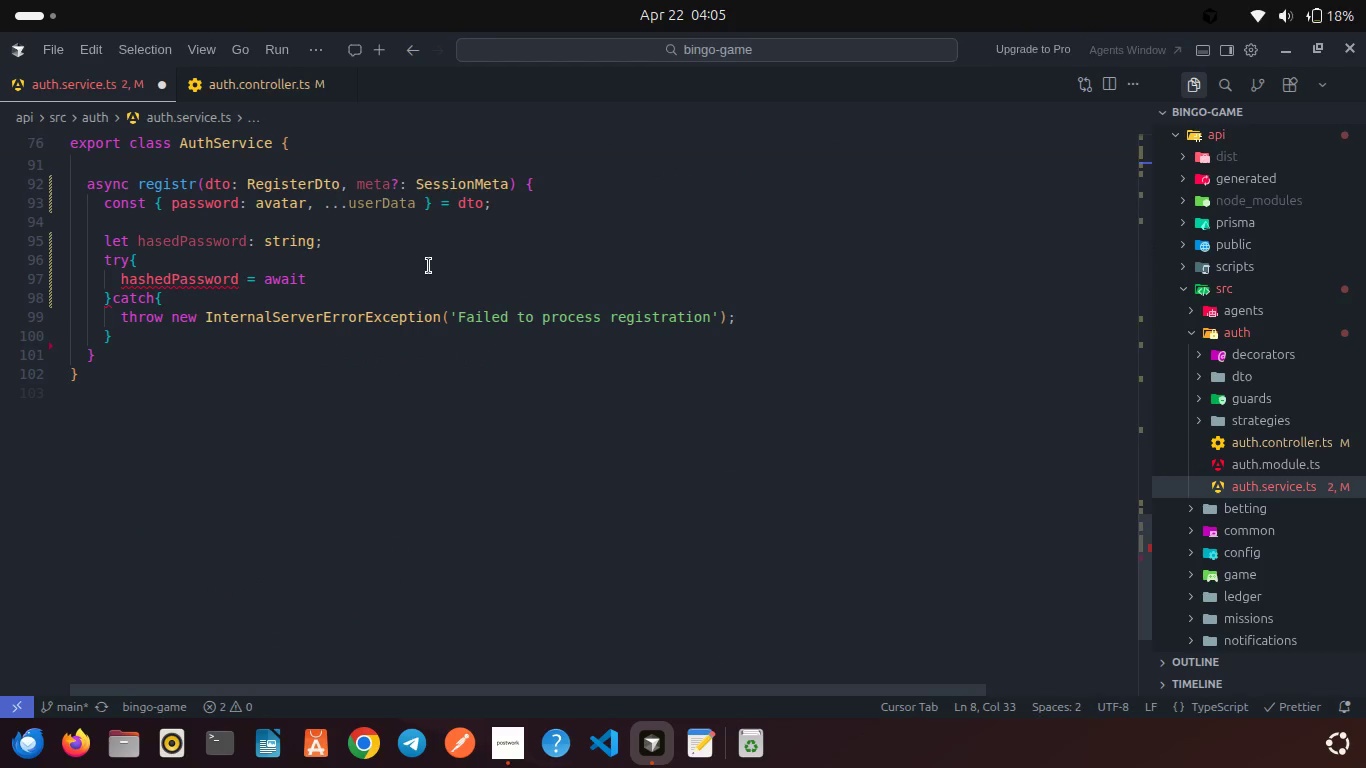 
left_click([345, 268])
 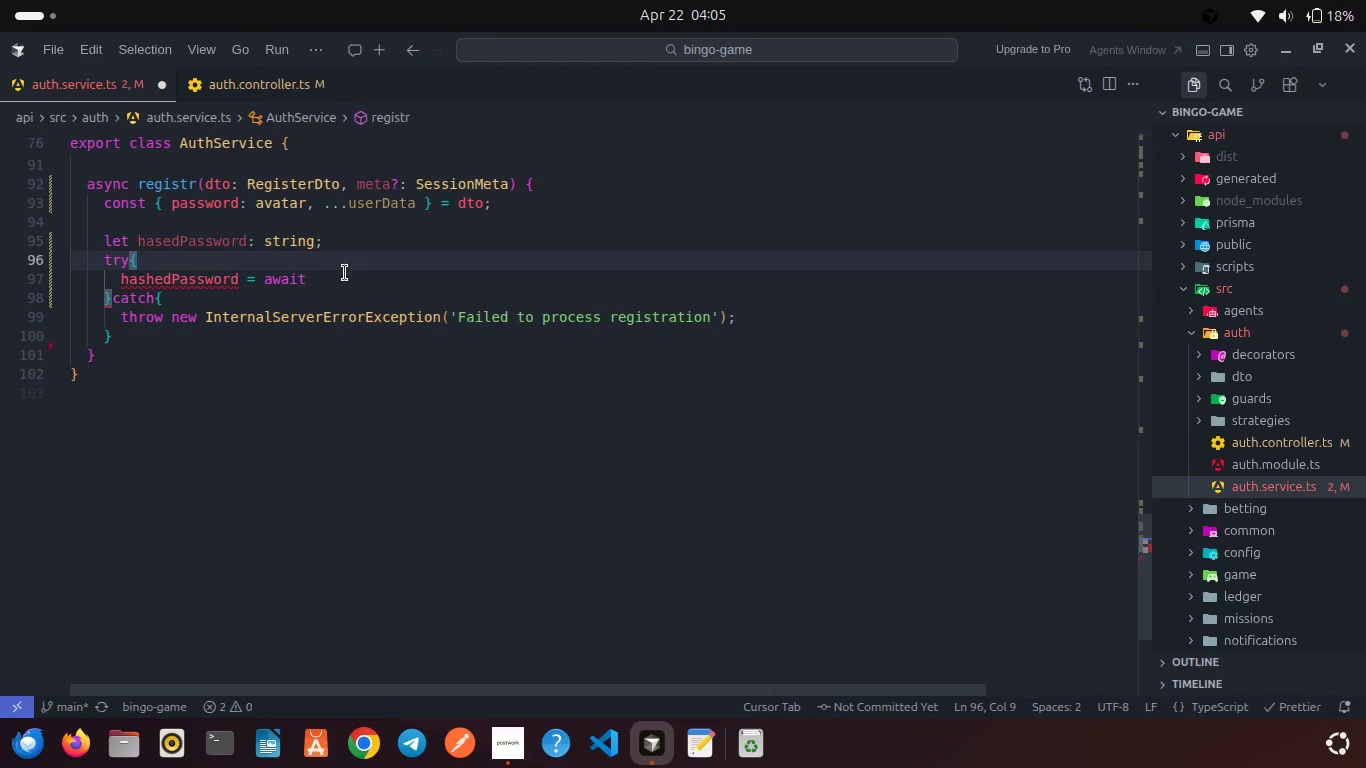 
left_click([345, 276])
 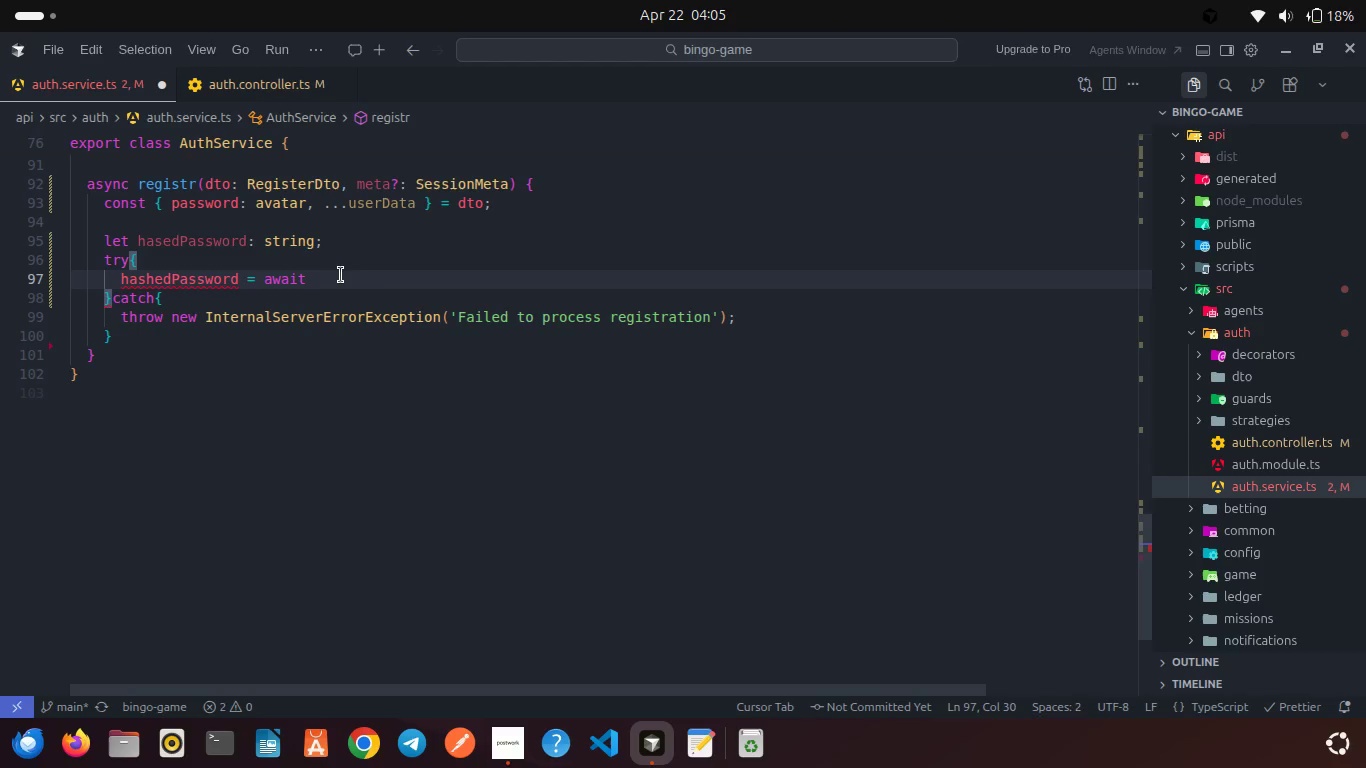 
type(bxr)
key(Backspace)
key(Backspace)
type(x)
 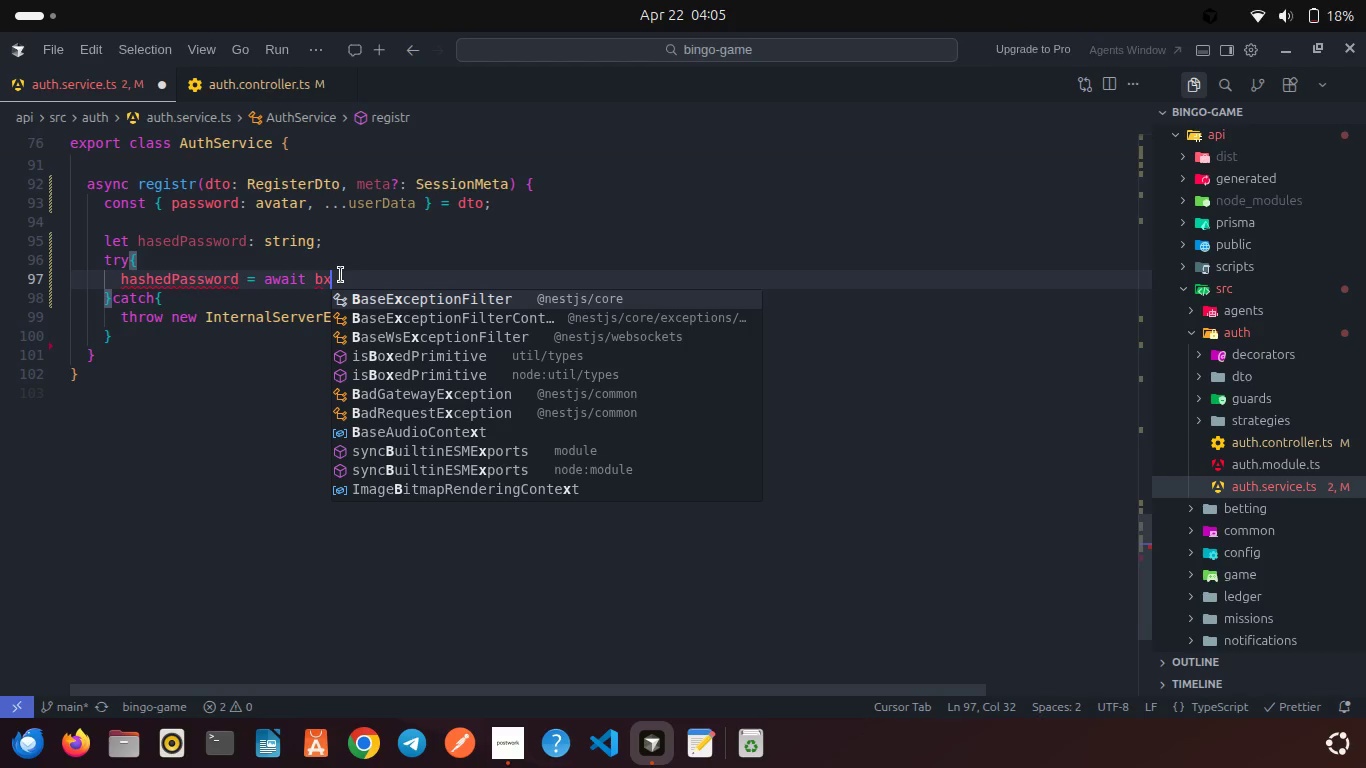 
key(Enter)
 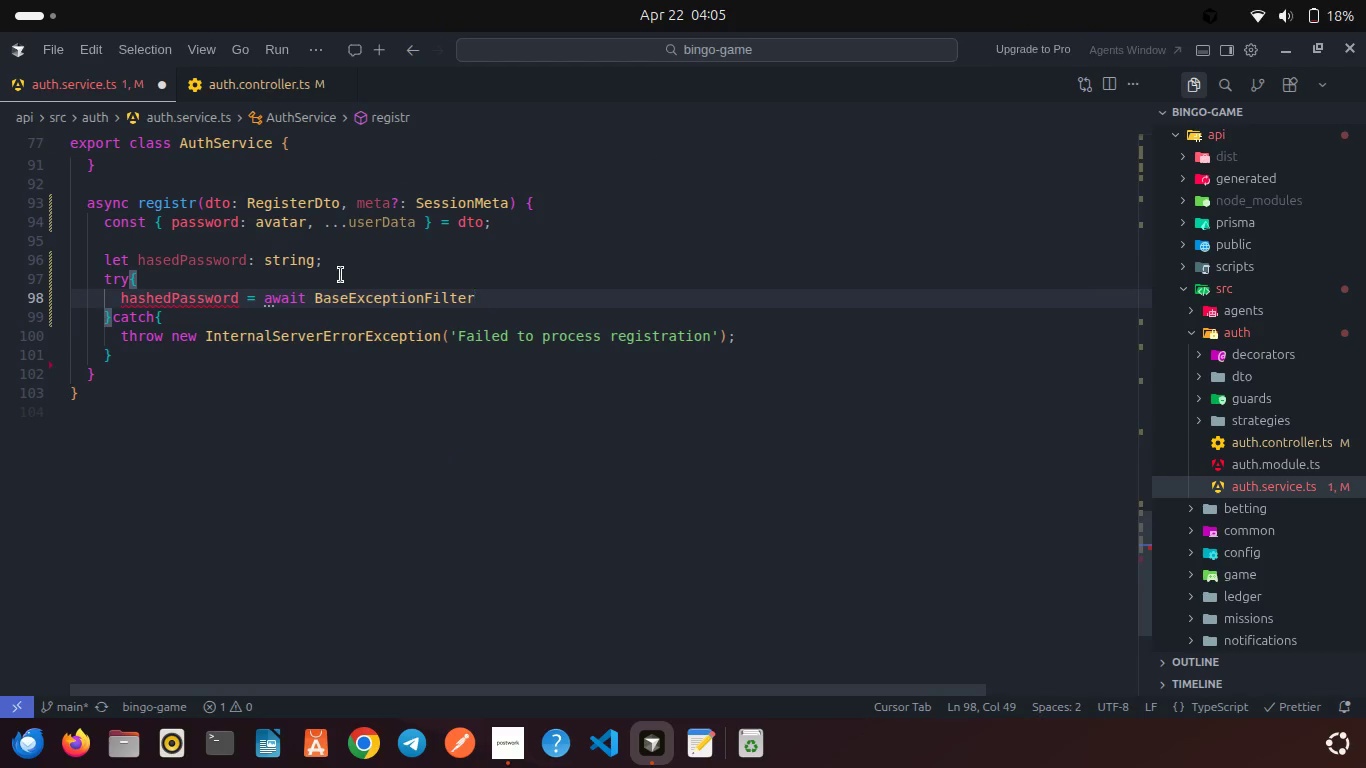 
key(Control+Z)
 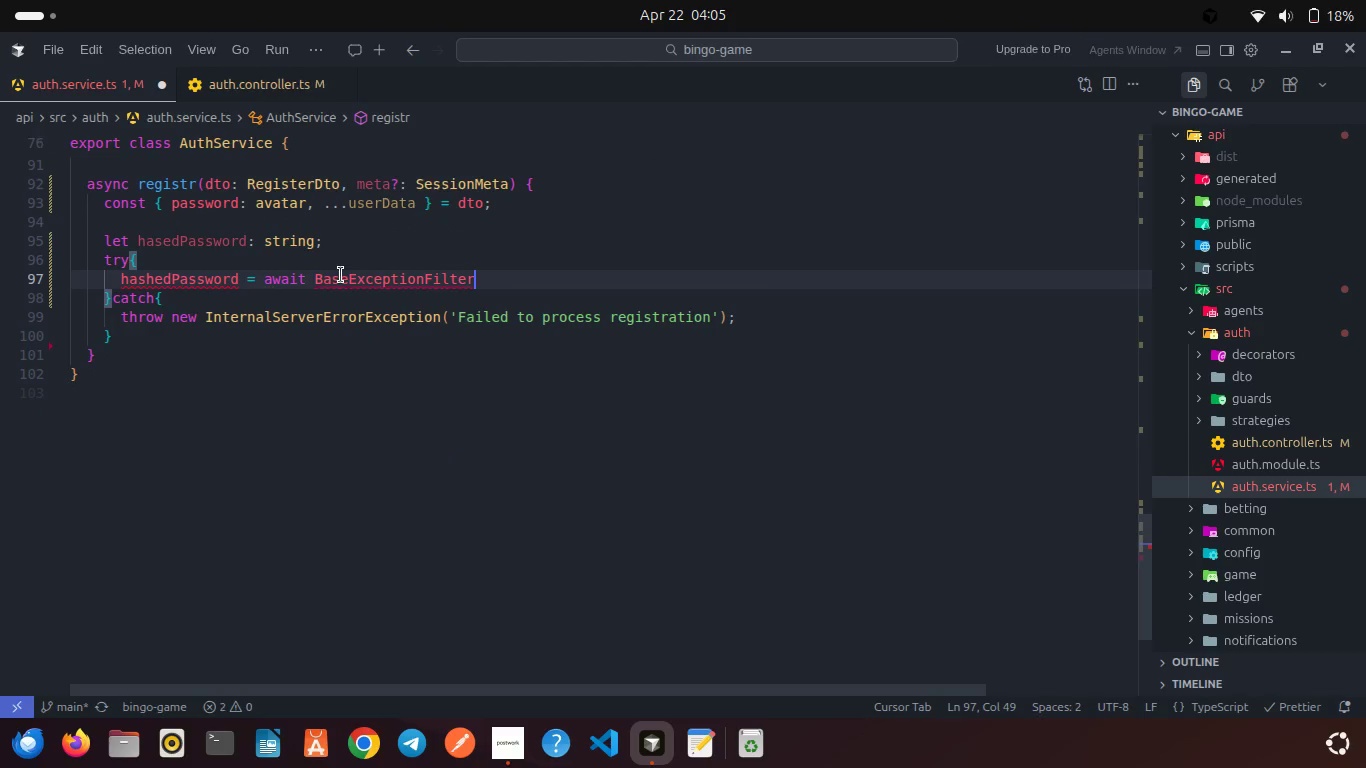 
key(Control+Z)
 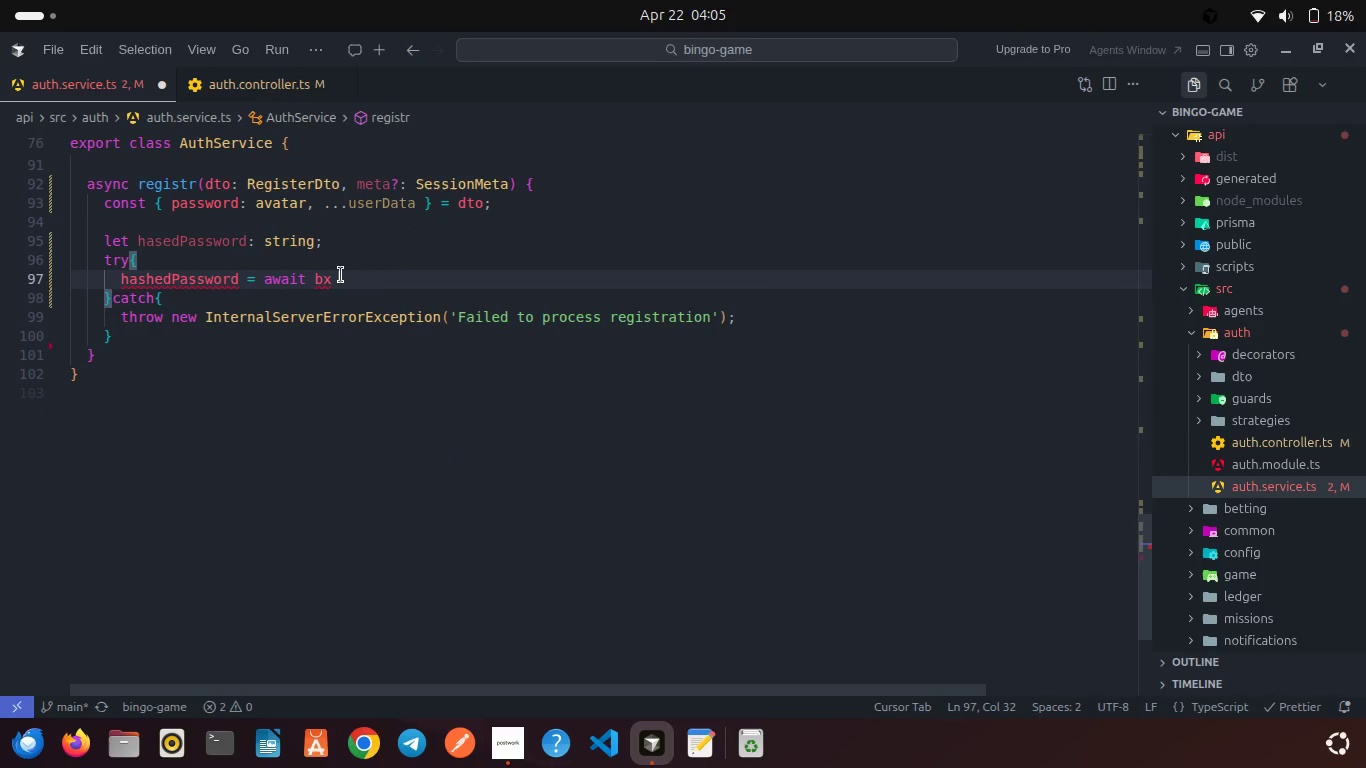 
key(Backspace)
 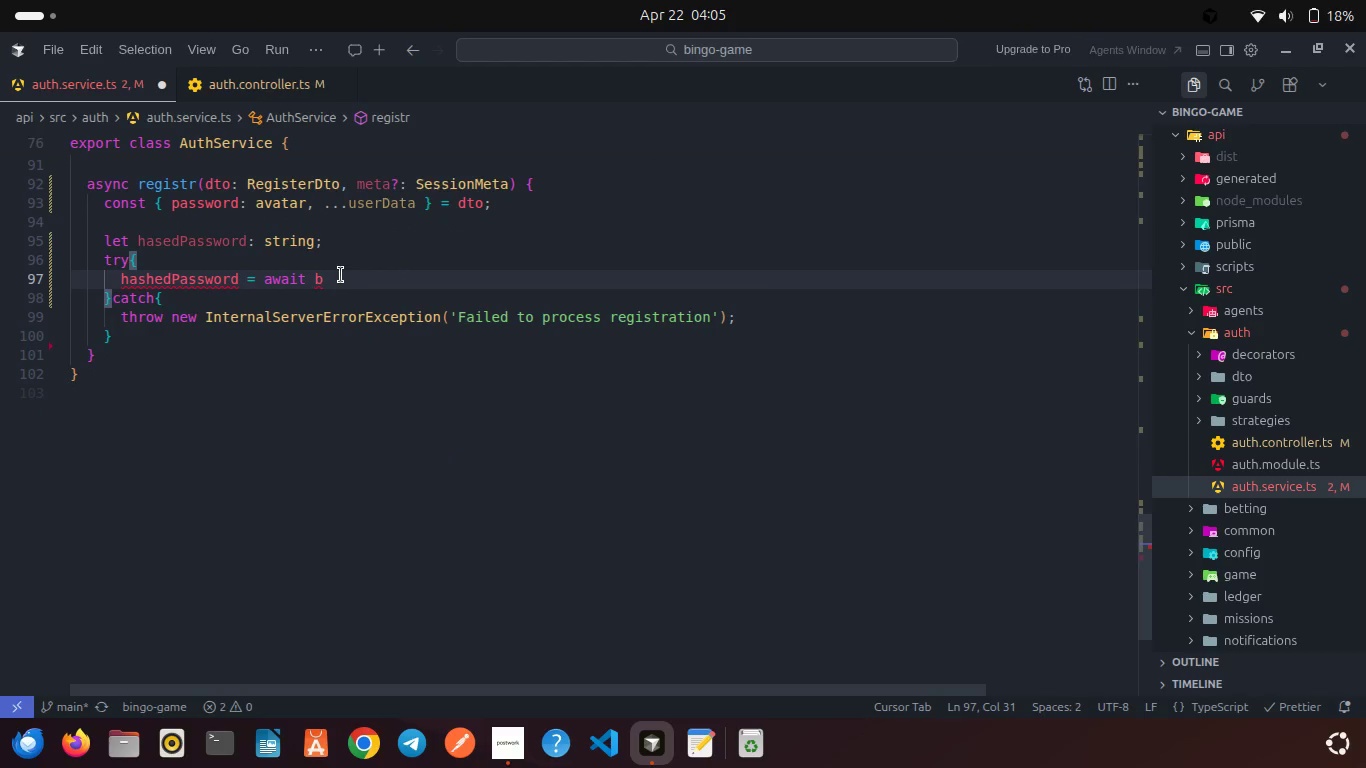 
key(C)
 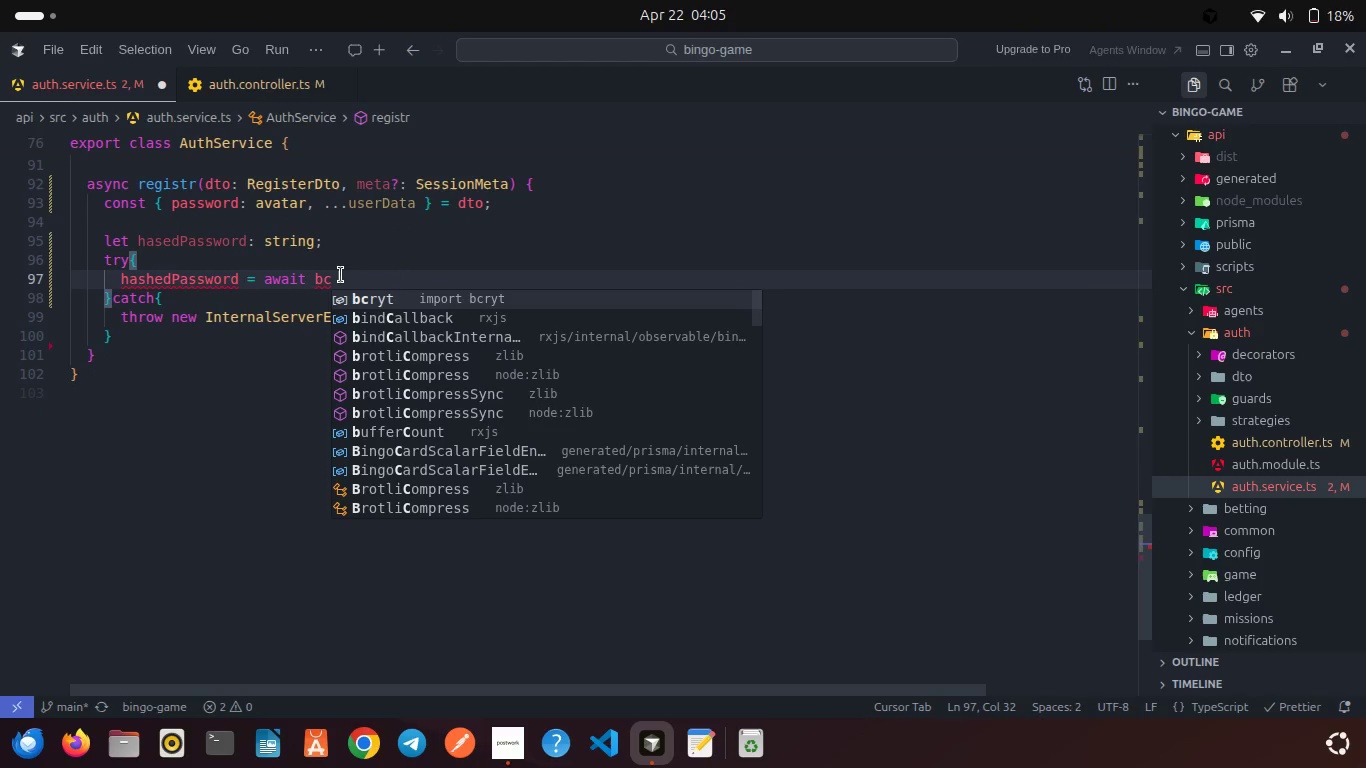 
key(Enter)
 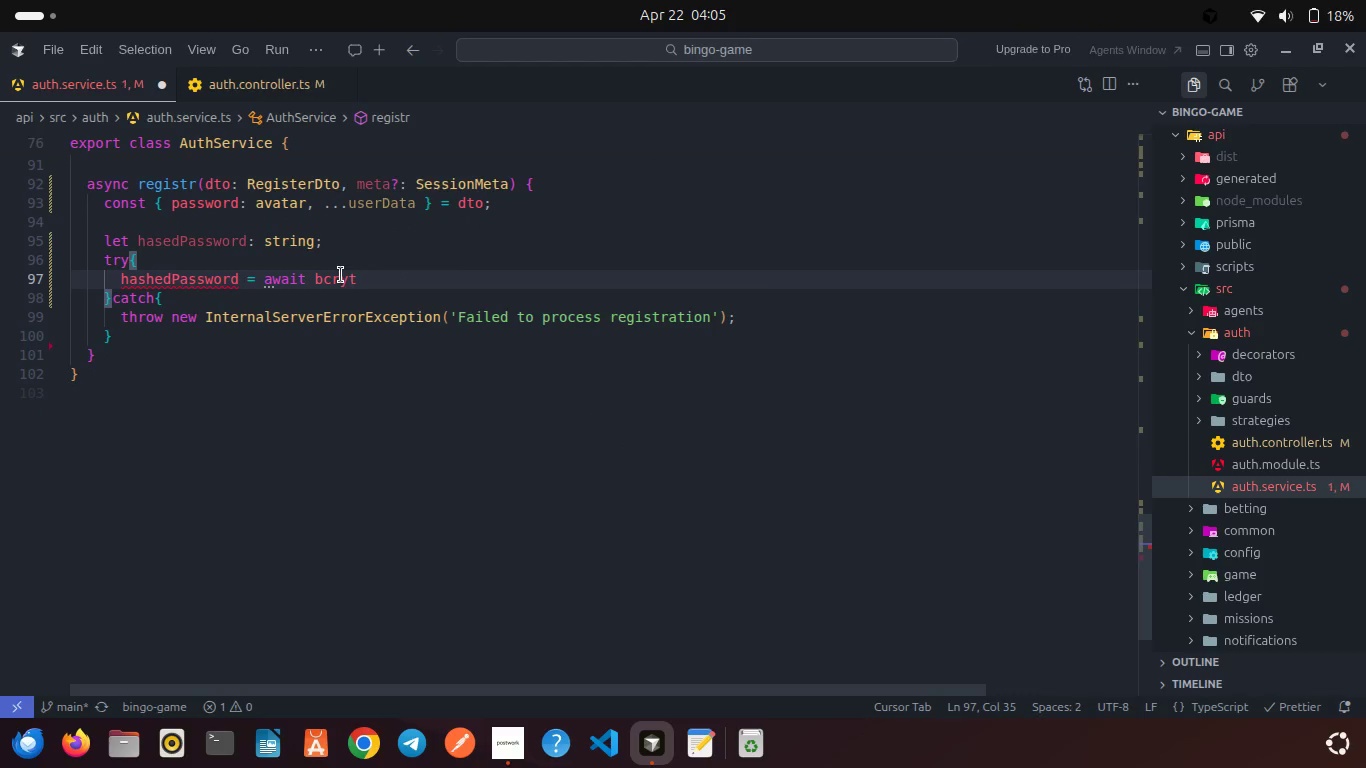 
type(.ha)
 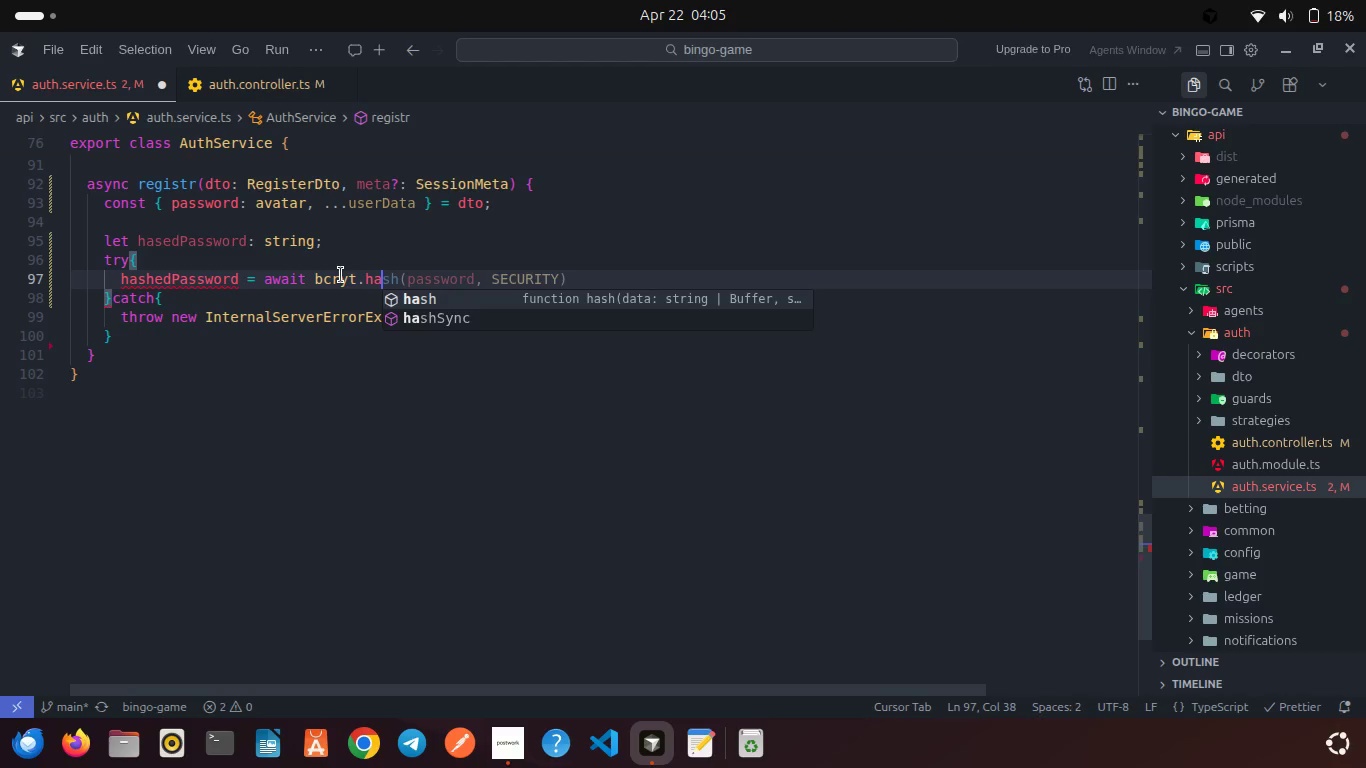 
key(Enter)
 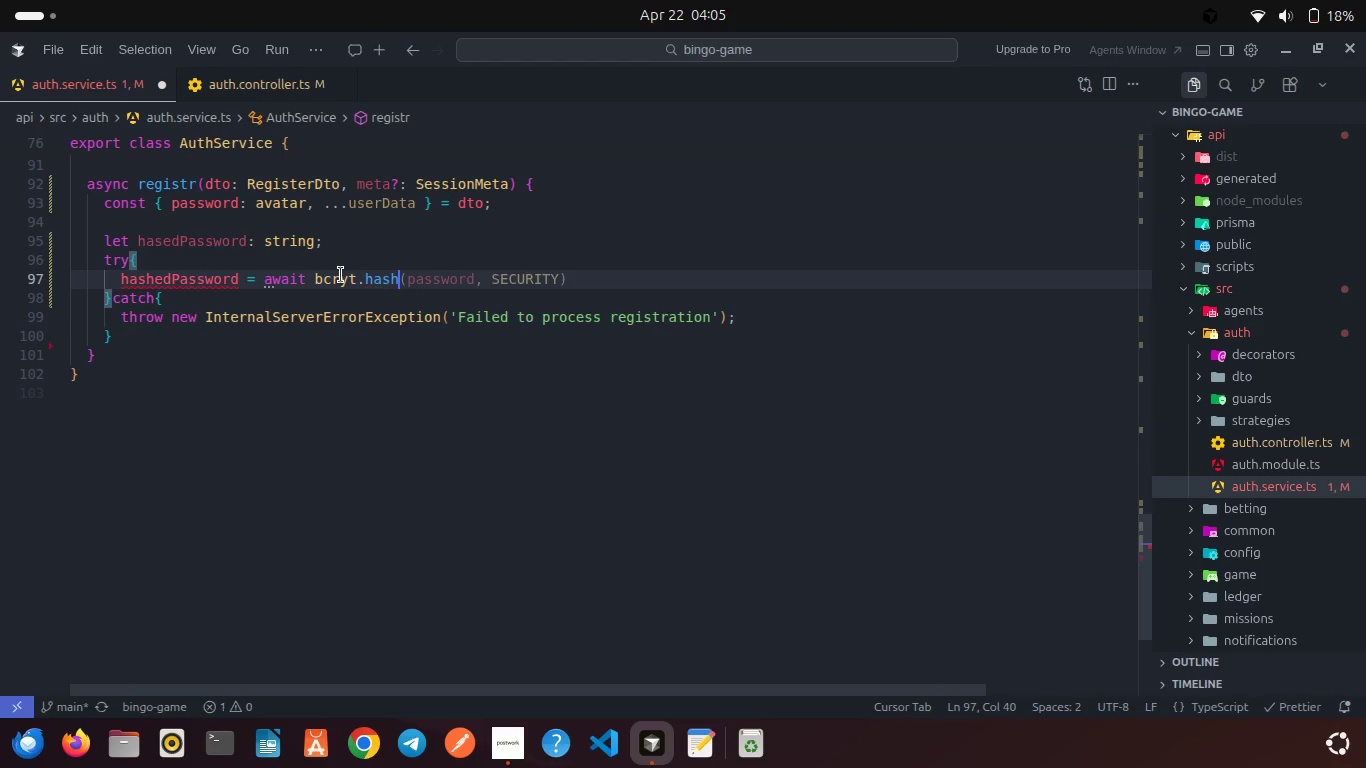 
type((password, 10);)
 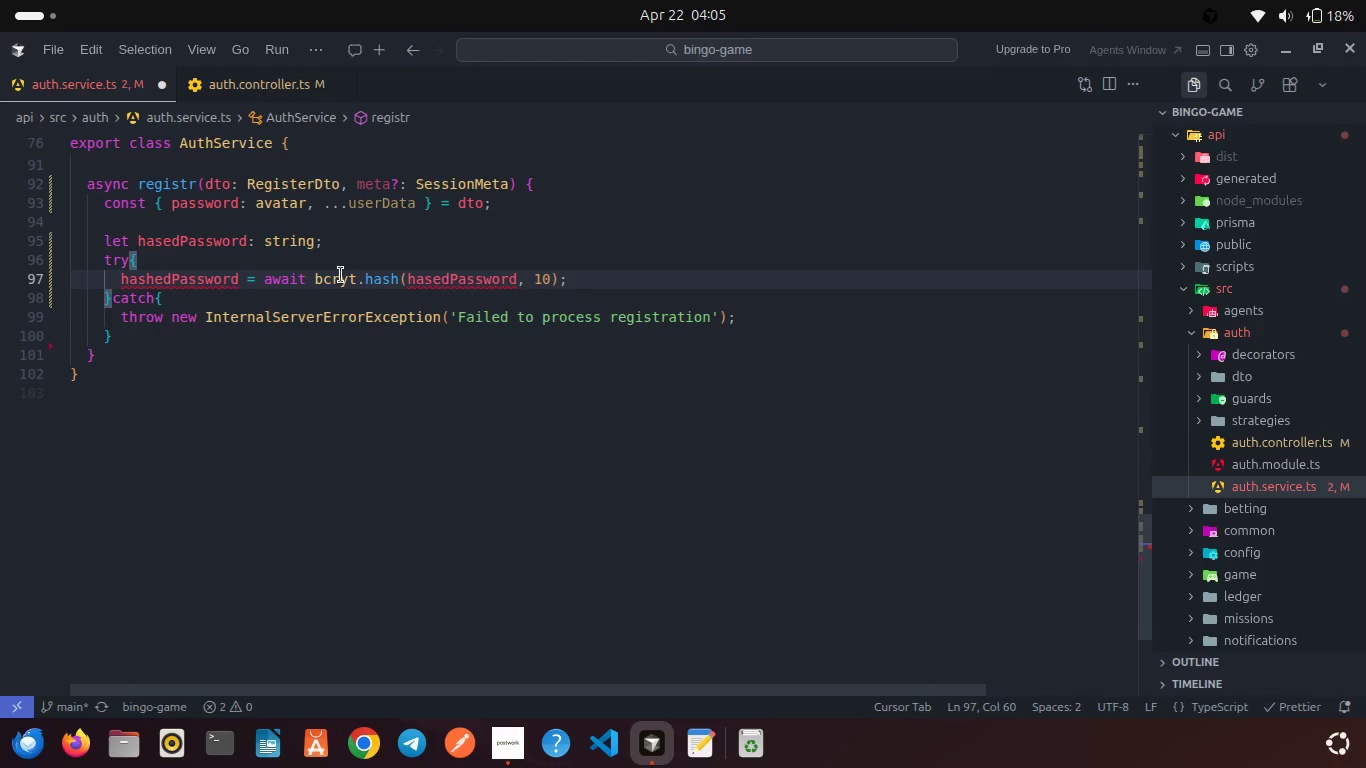 
double_click([470, 301])
 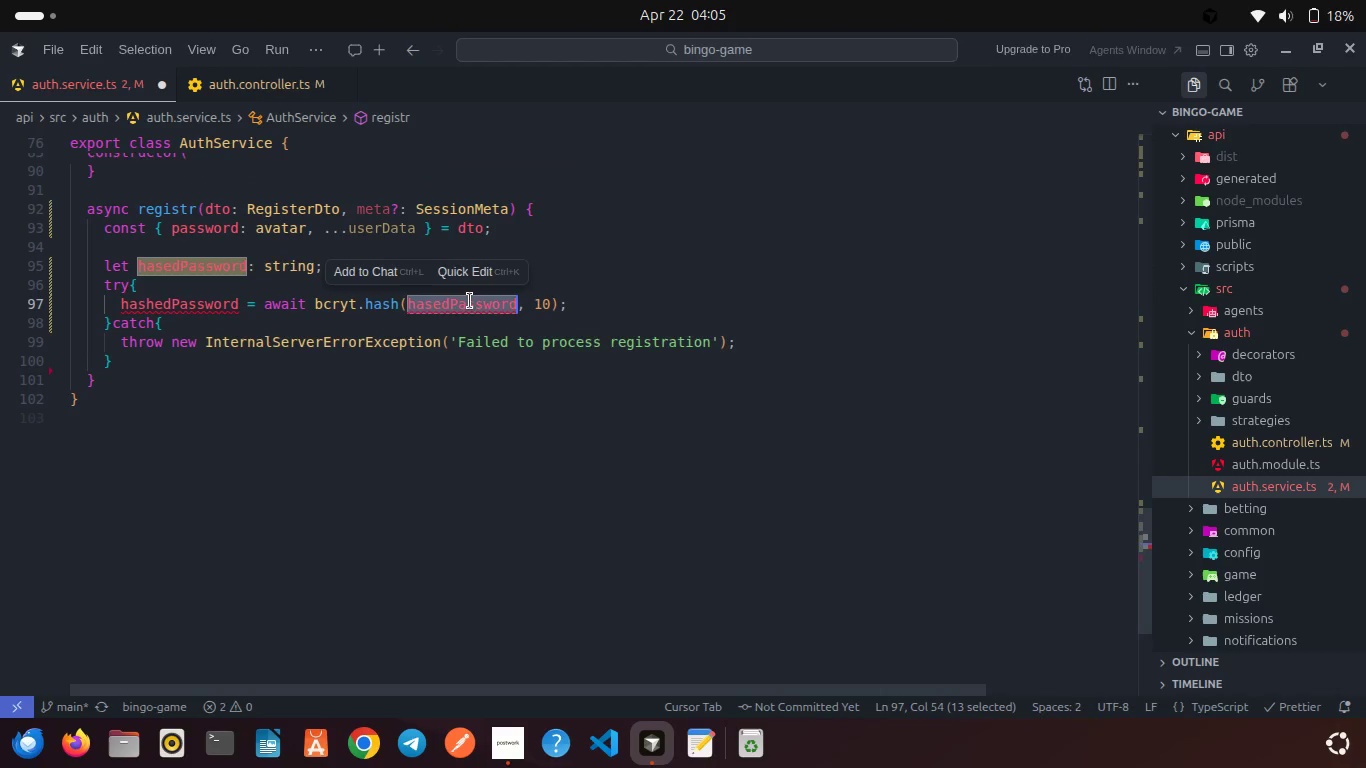 
type(password)
 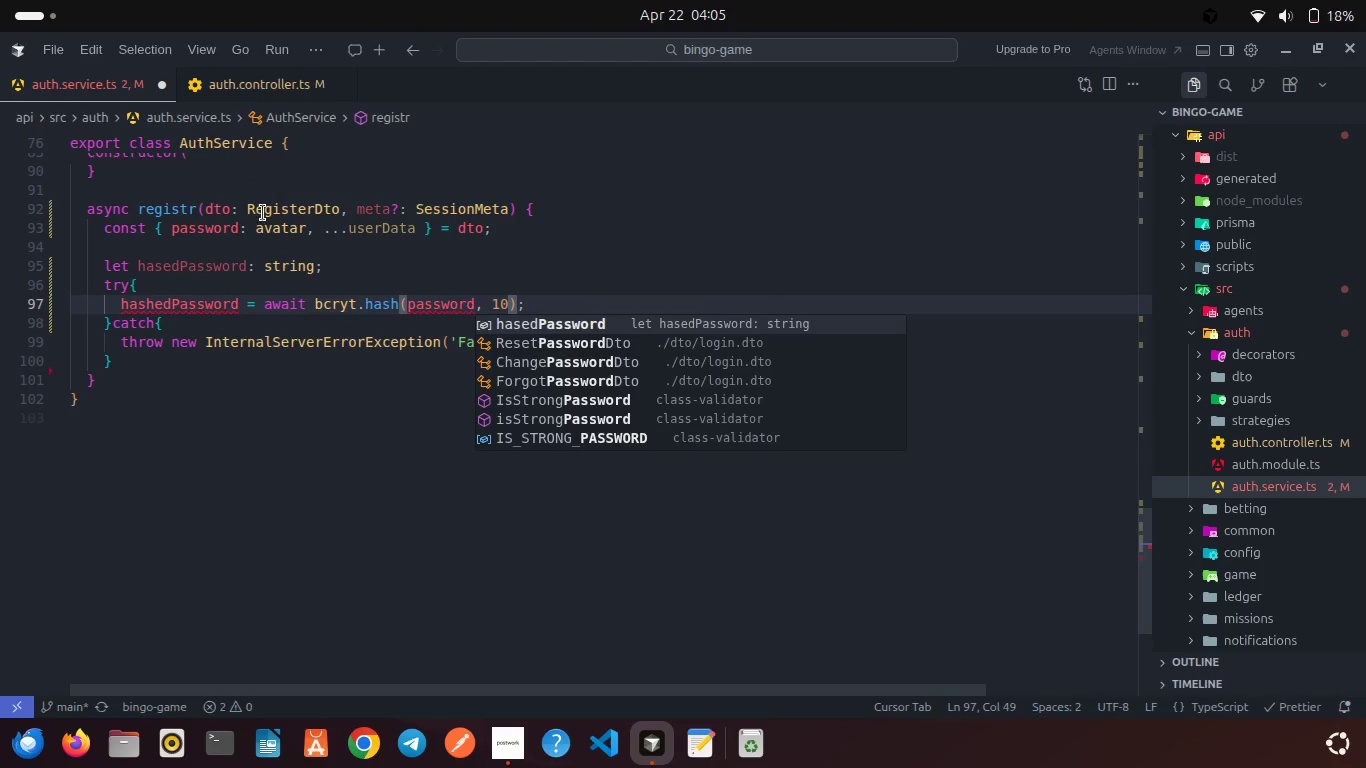 
left_click([245, 223])
 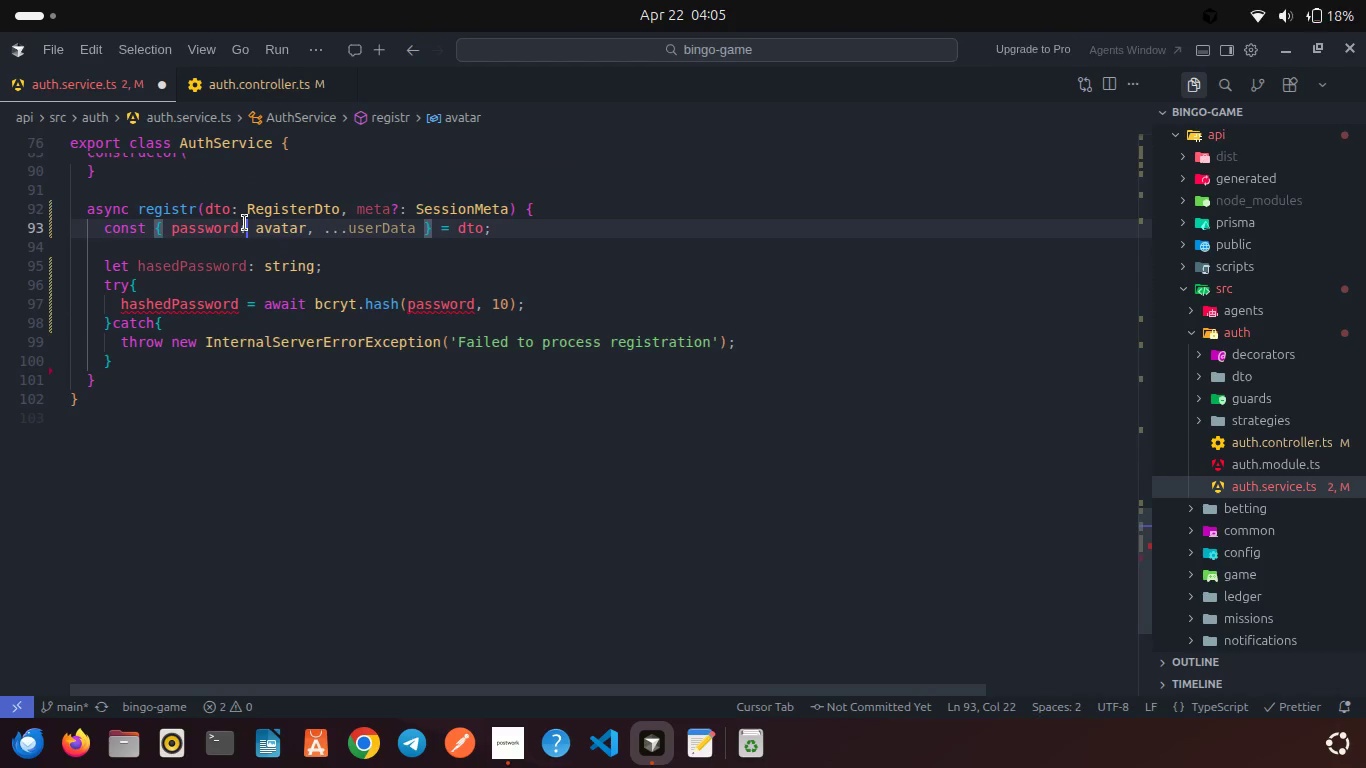 
key(Backspace)
 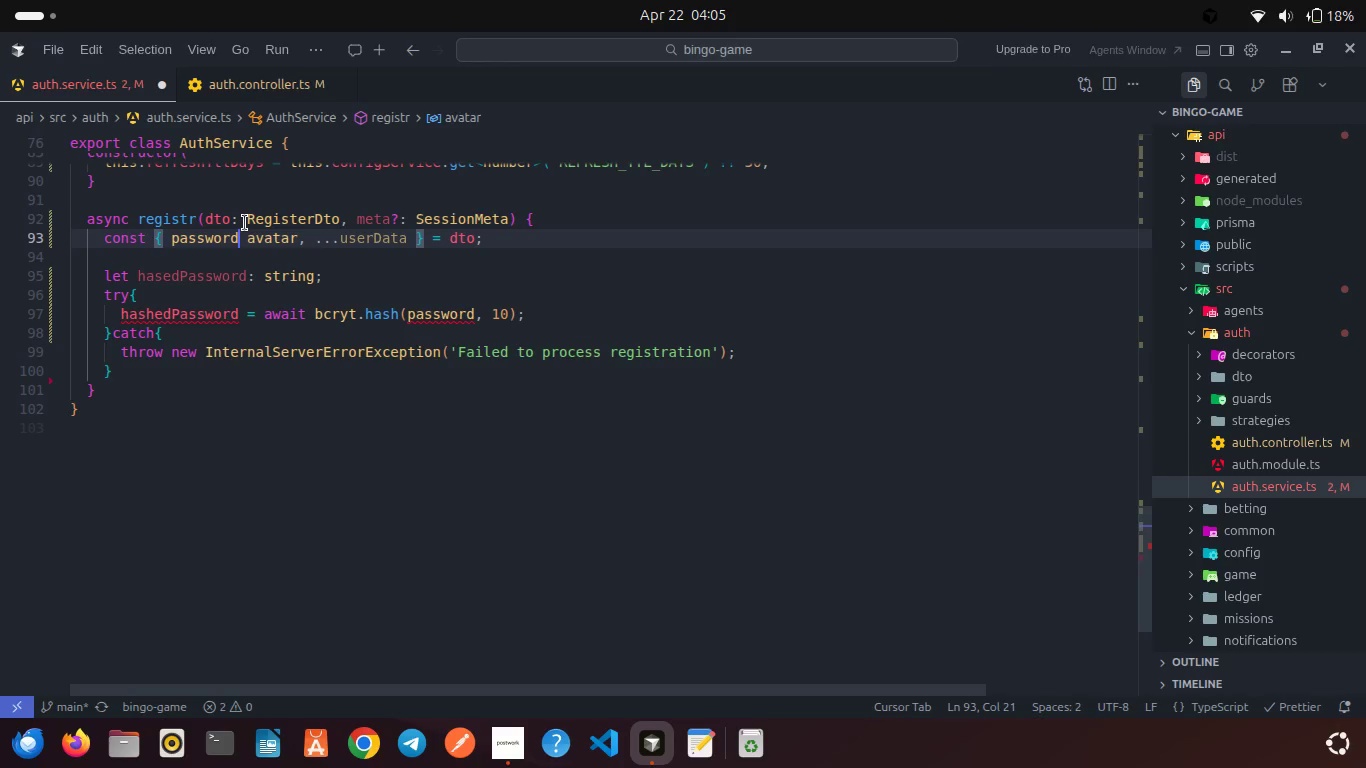 
key(Comma)
 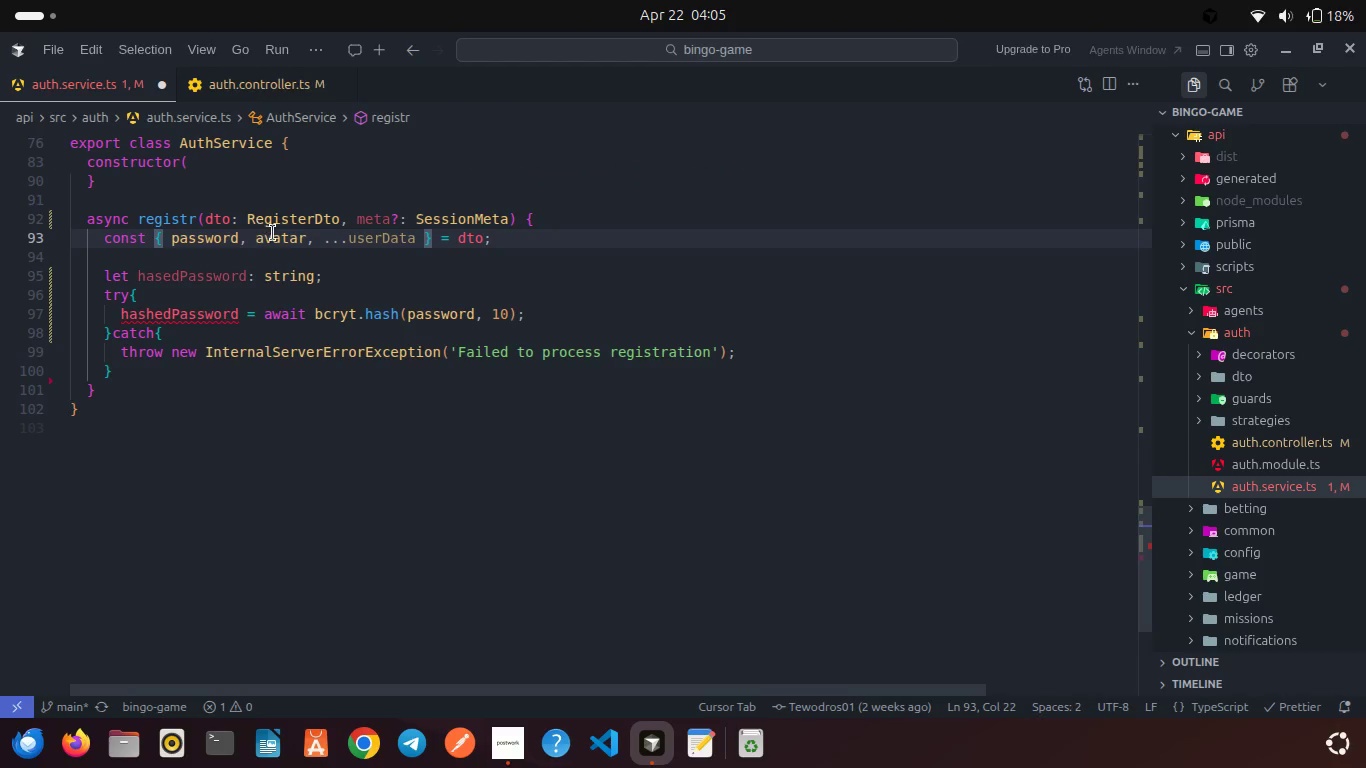 
left_click([283, 237])
 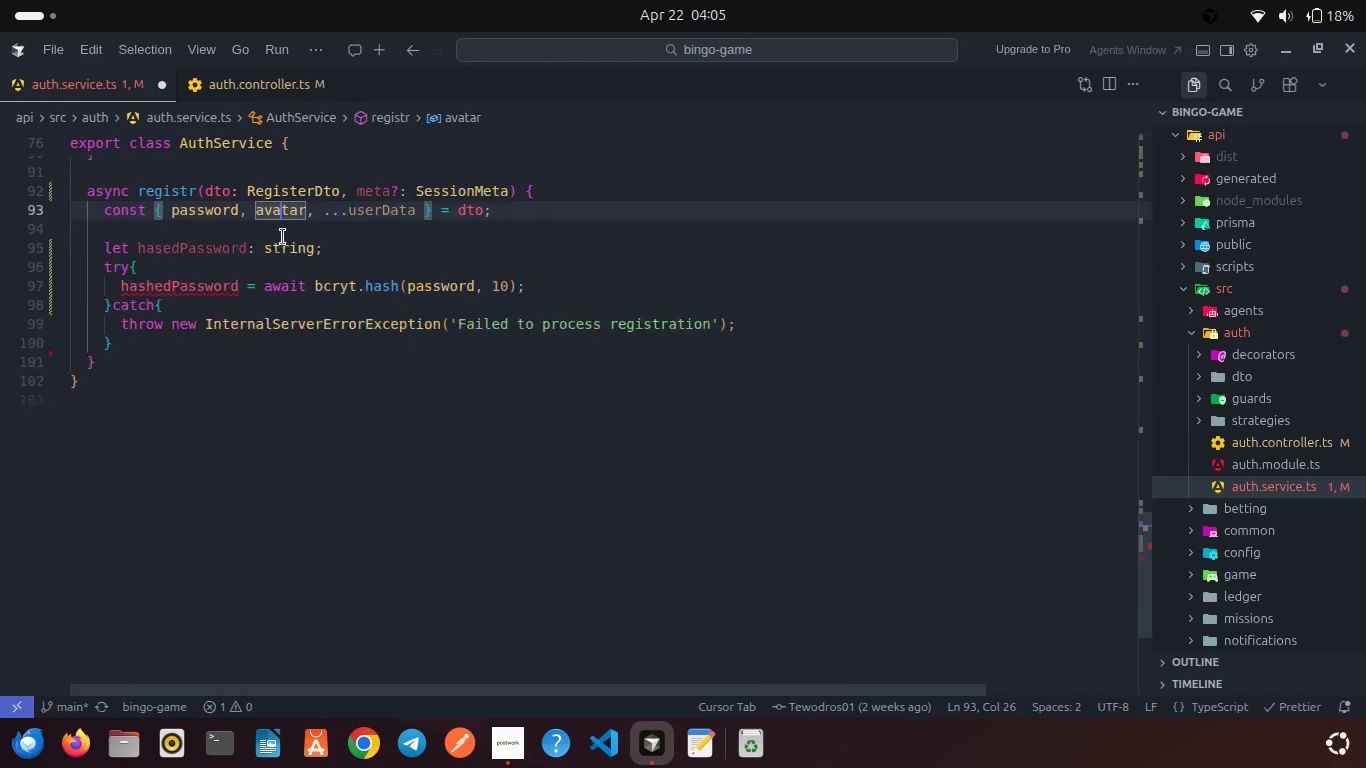 
scroll: coordinate [283, 237], scroll_direction: down, amount: 1.0
 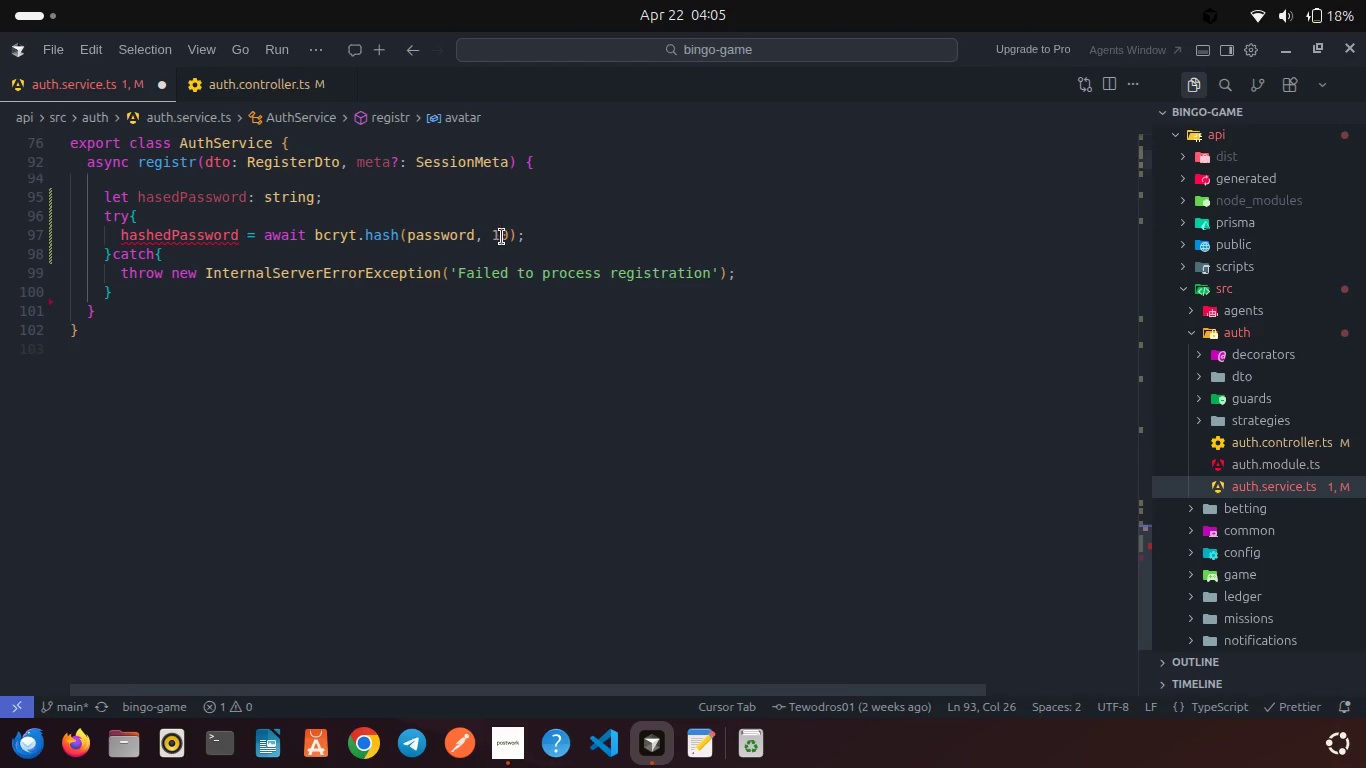 
left_click([530, 228])
 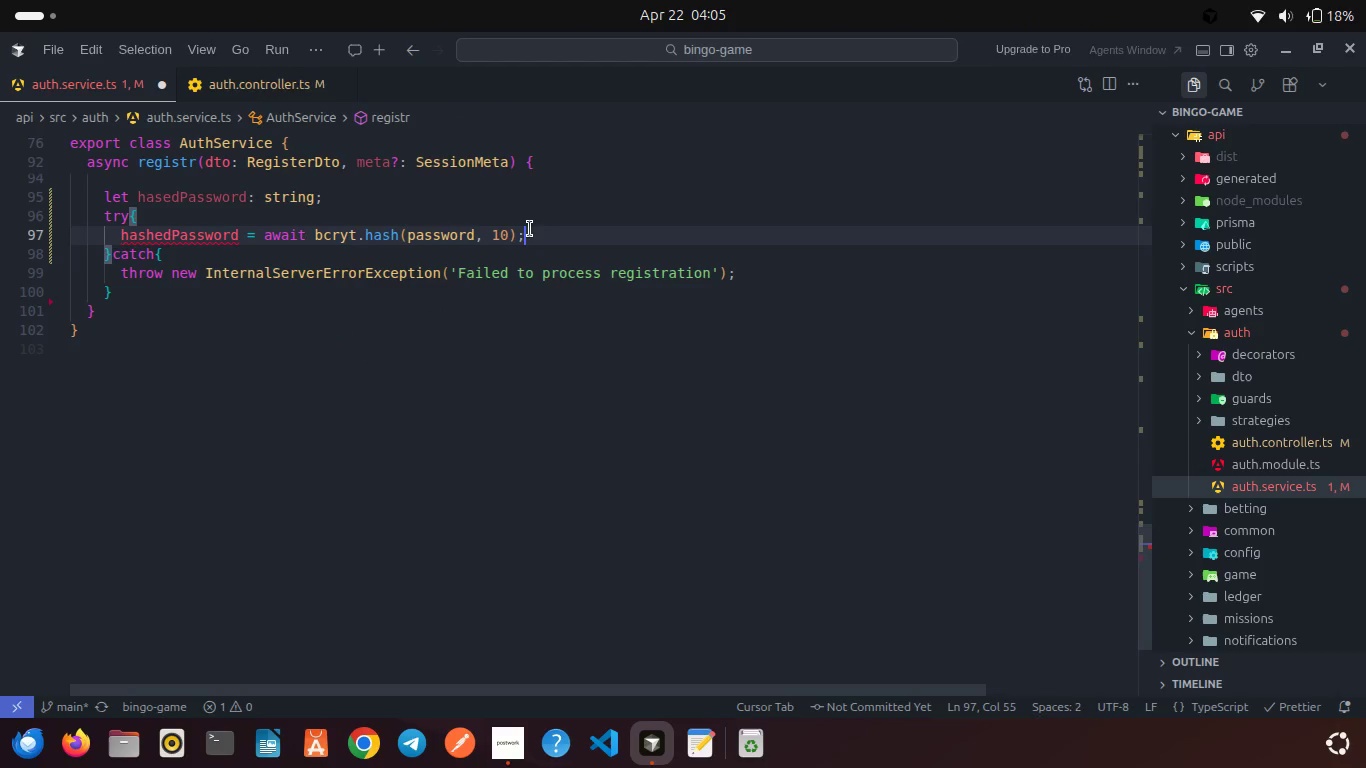 
key(Control+S)
 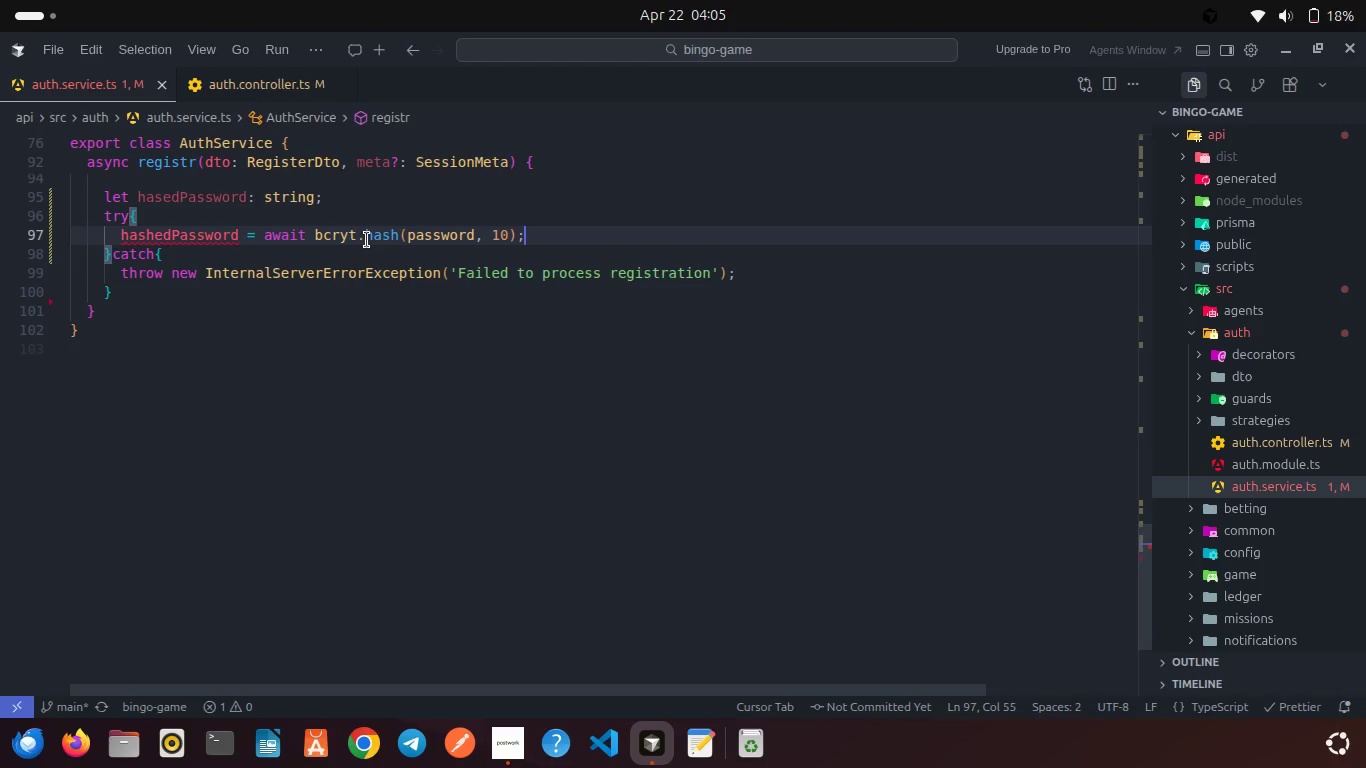 
left_click([408, 270])
 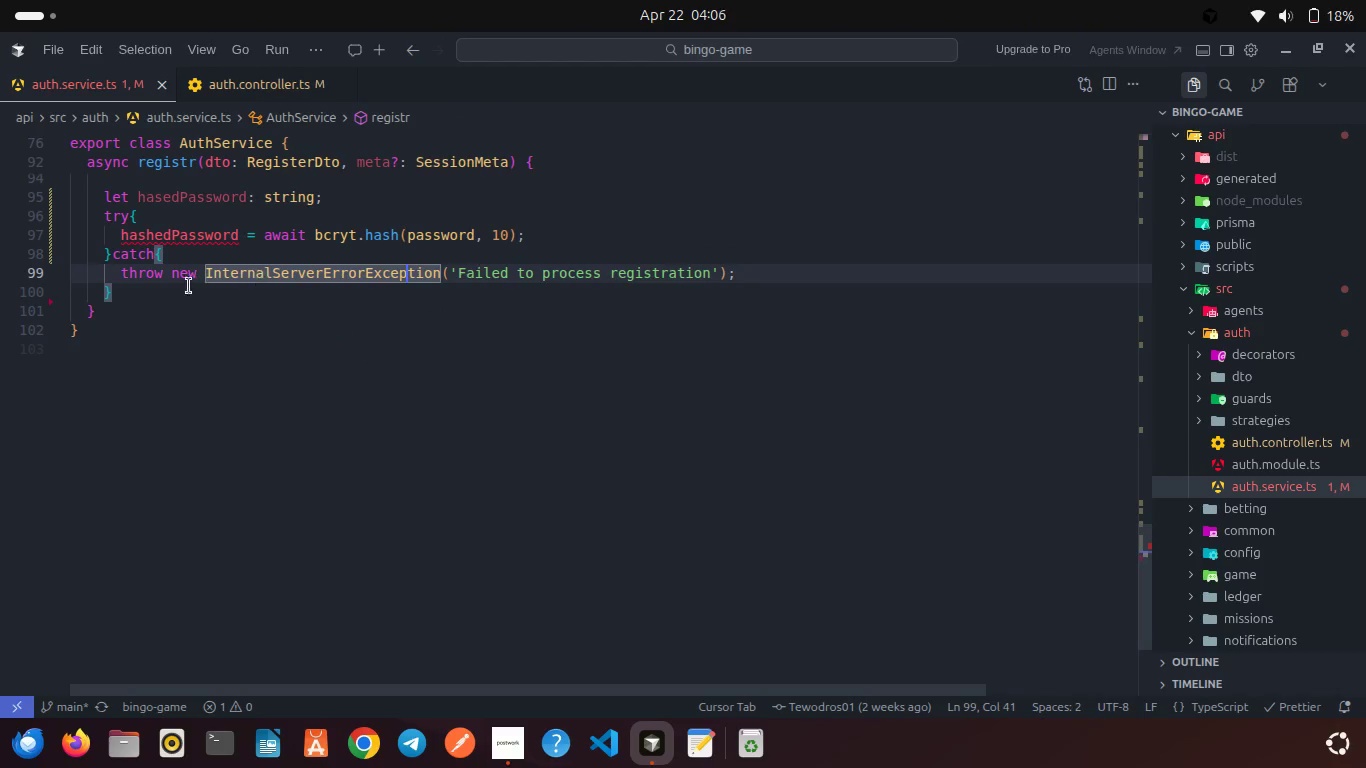 
left_click([160, 280])
 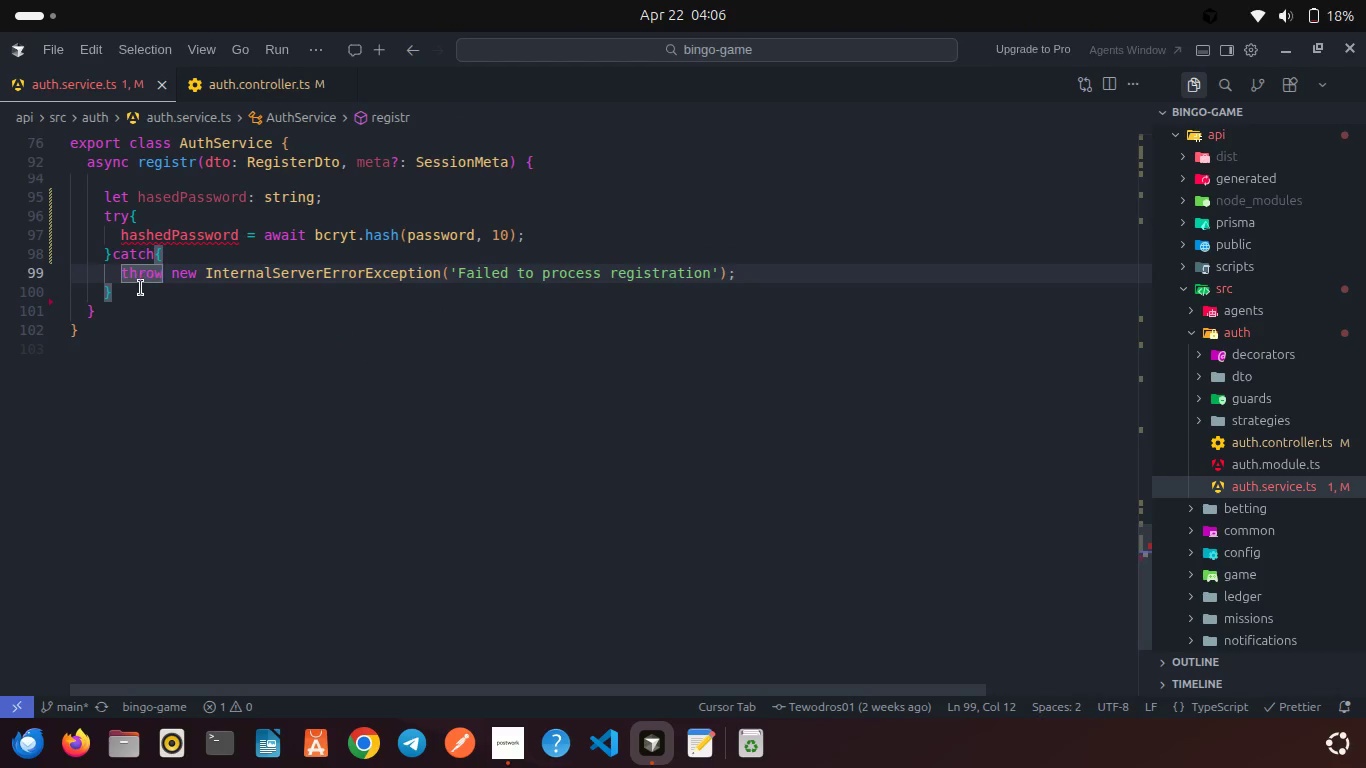 
left_click([139, 288])
 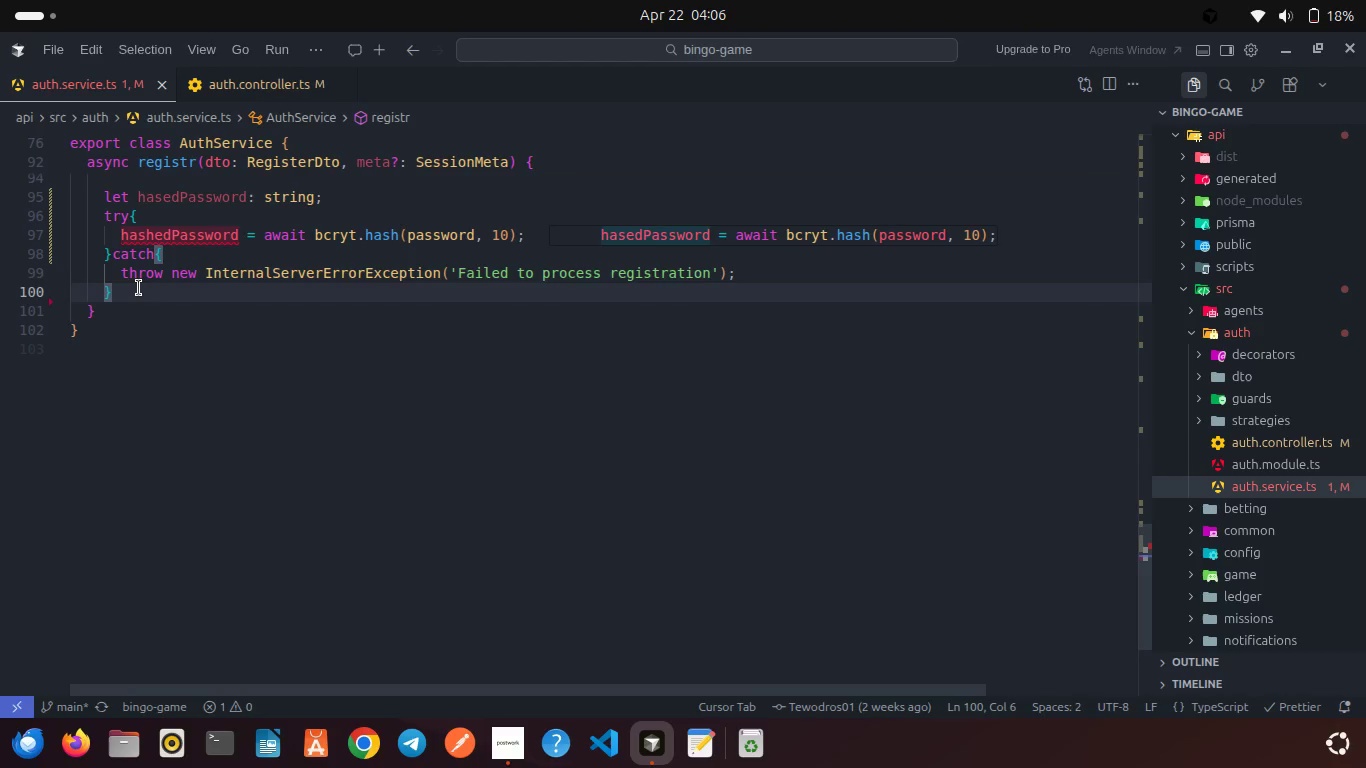 
left_click([137, 290])
 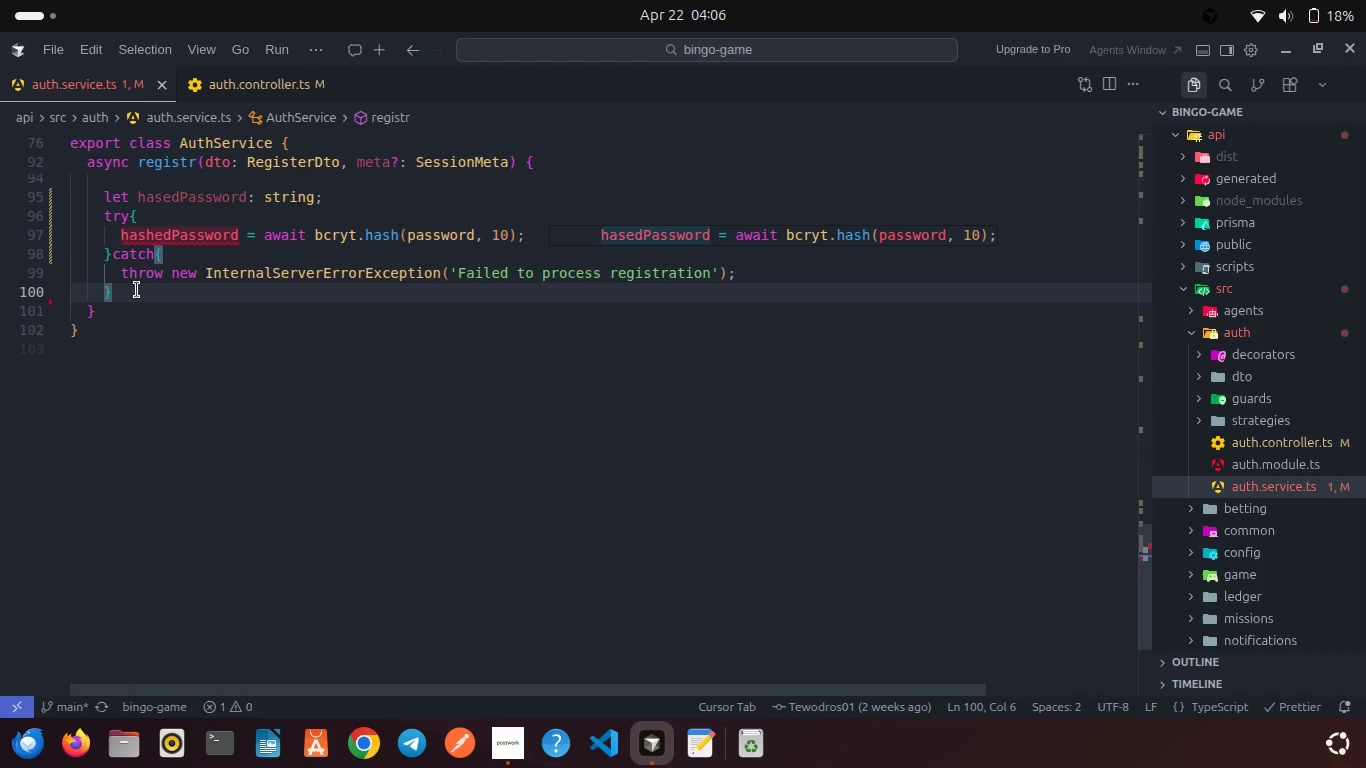 
key(Enter)
 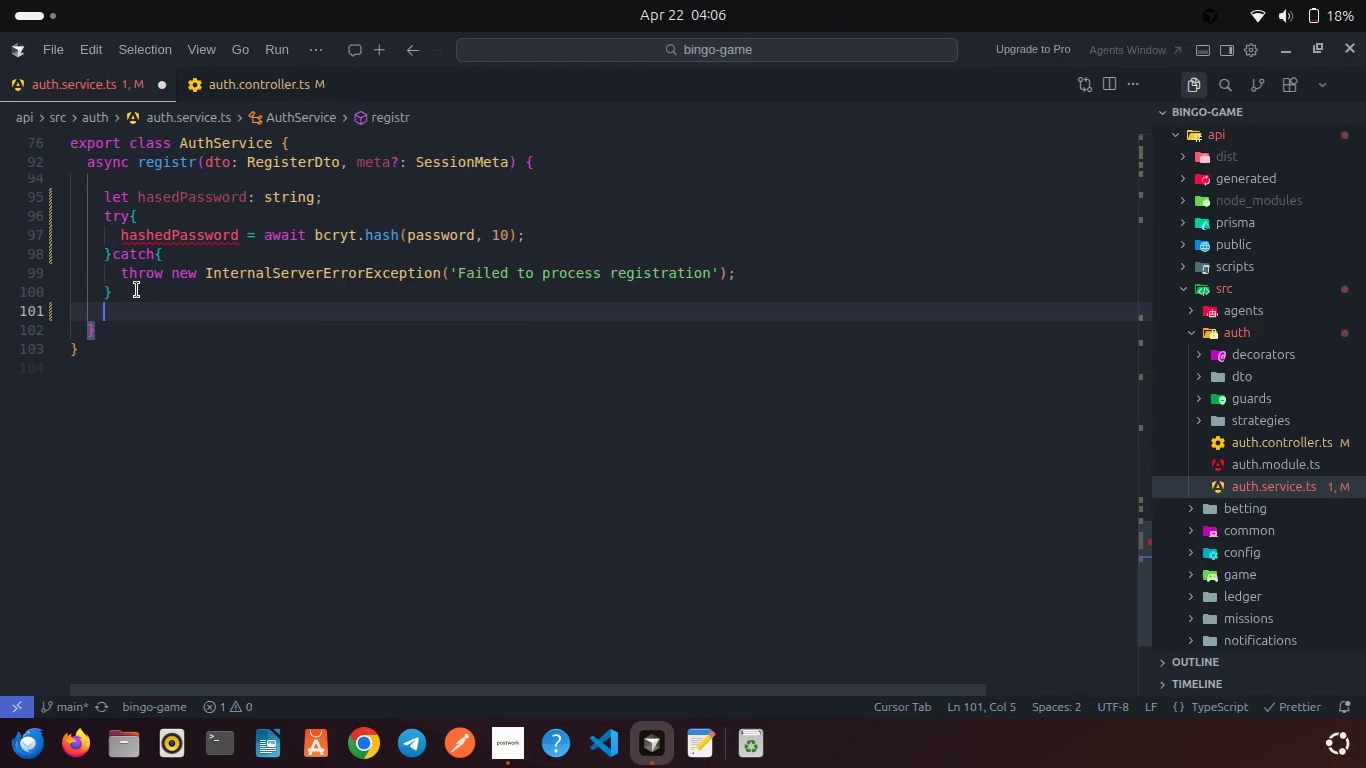 
key(C)
 